 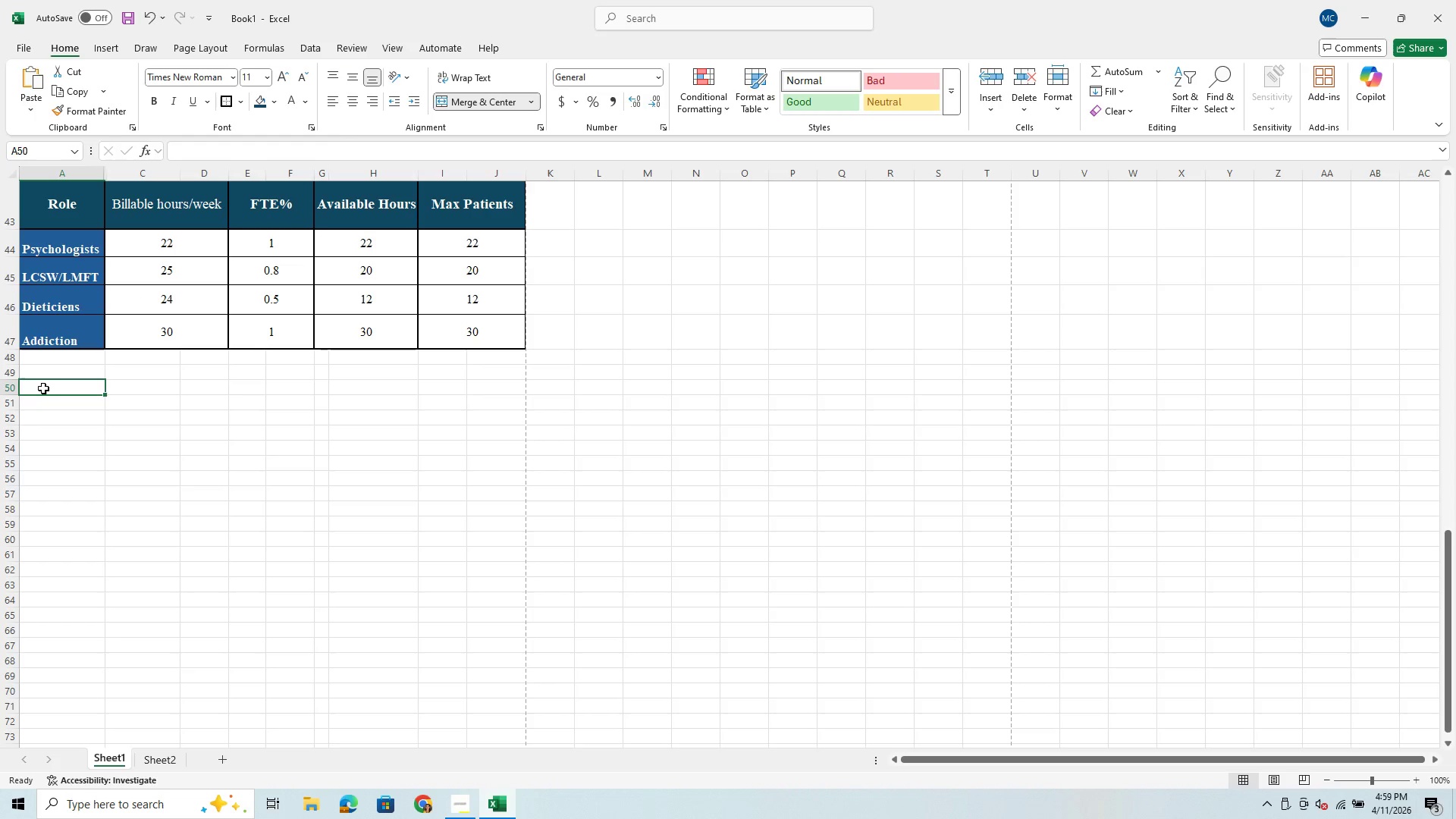 
left_click_drag(start_coordinate=[43, 388], to_coordinate=[243, 392])
 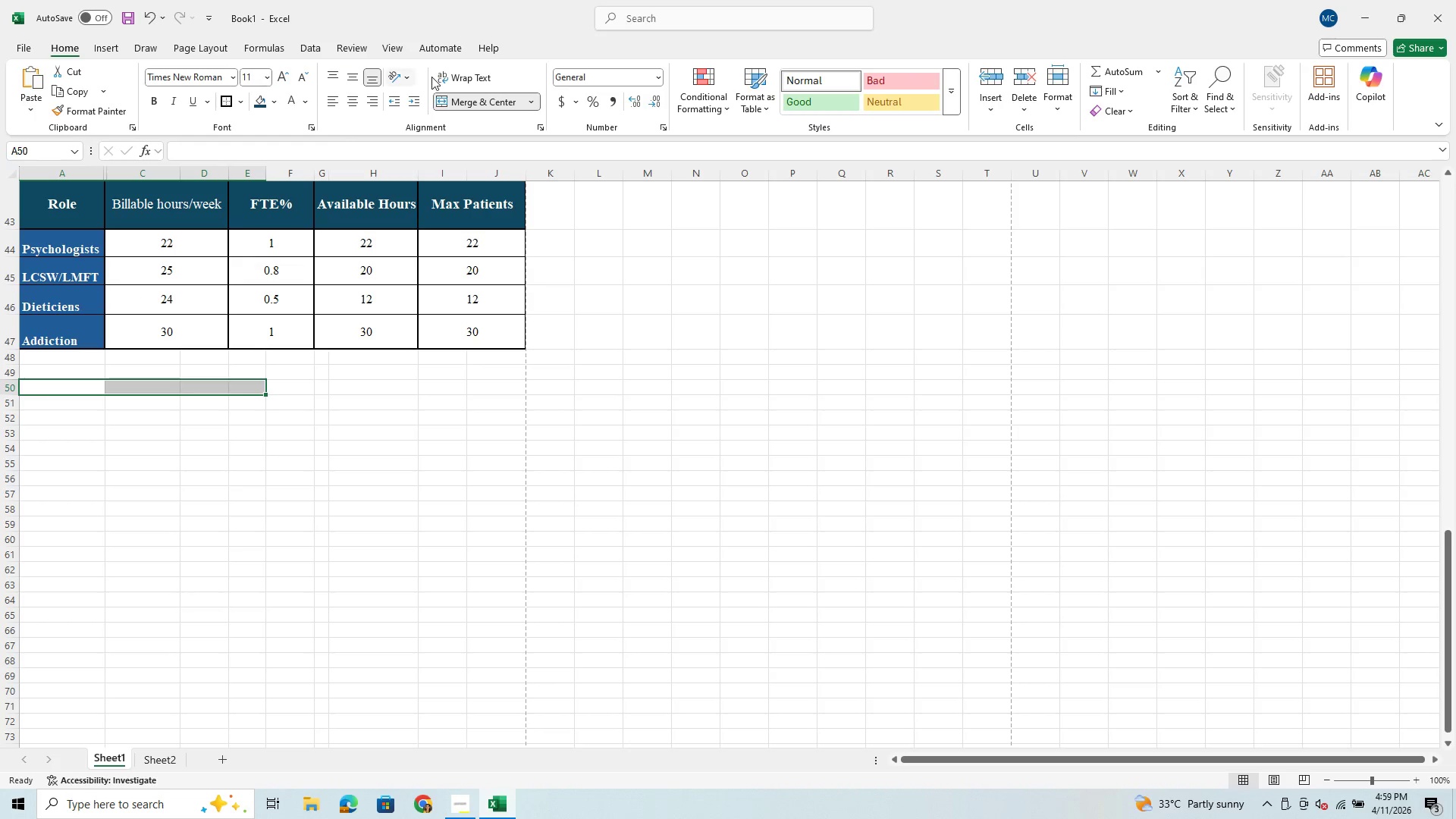 
mouse_move([480, 89])
 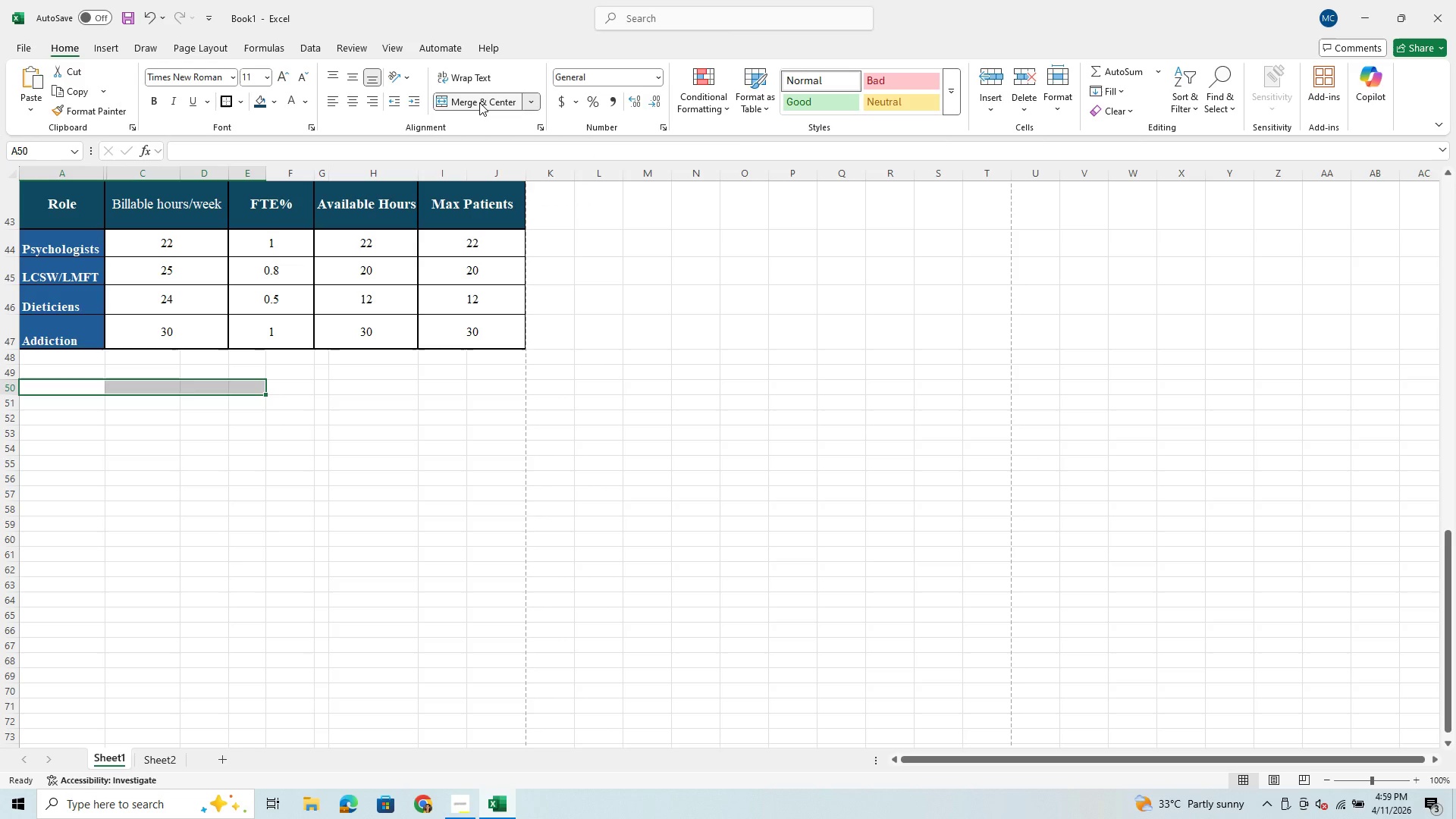 
left_click([479, 102])
 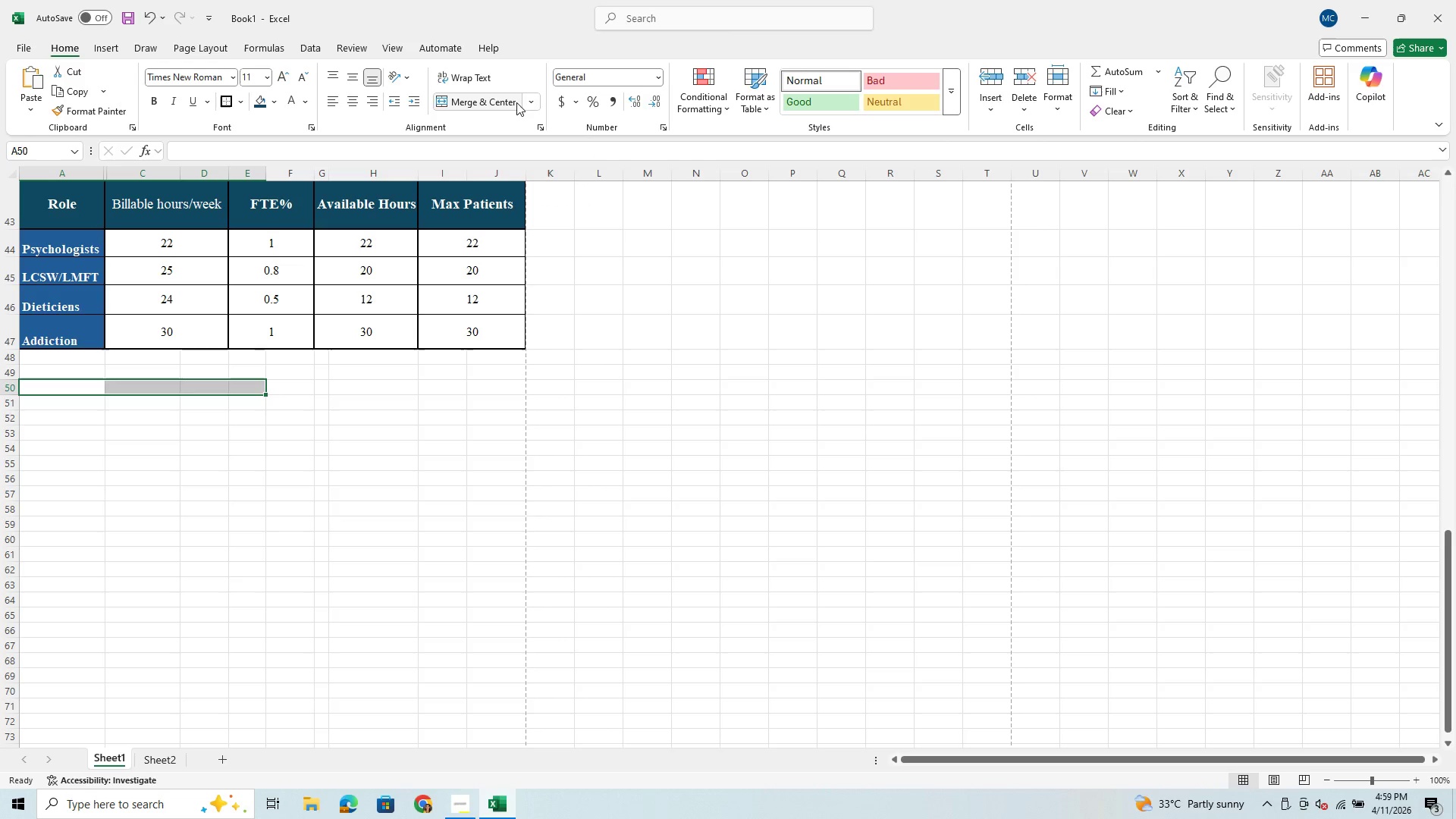 
left_click([528, 100])
 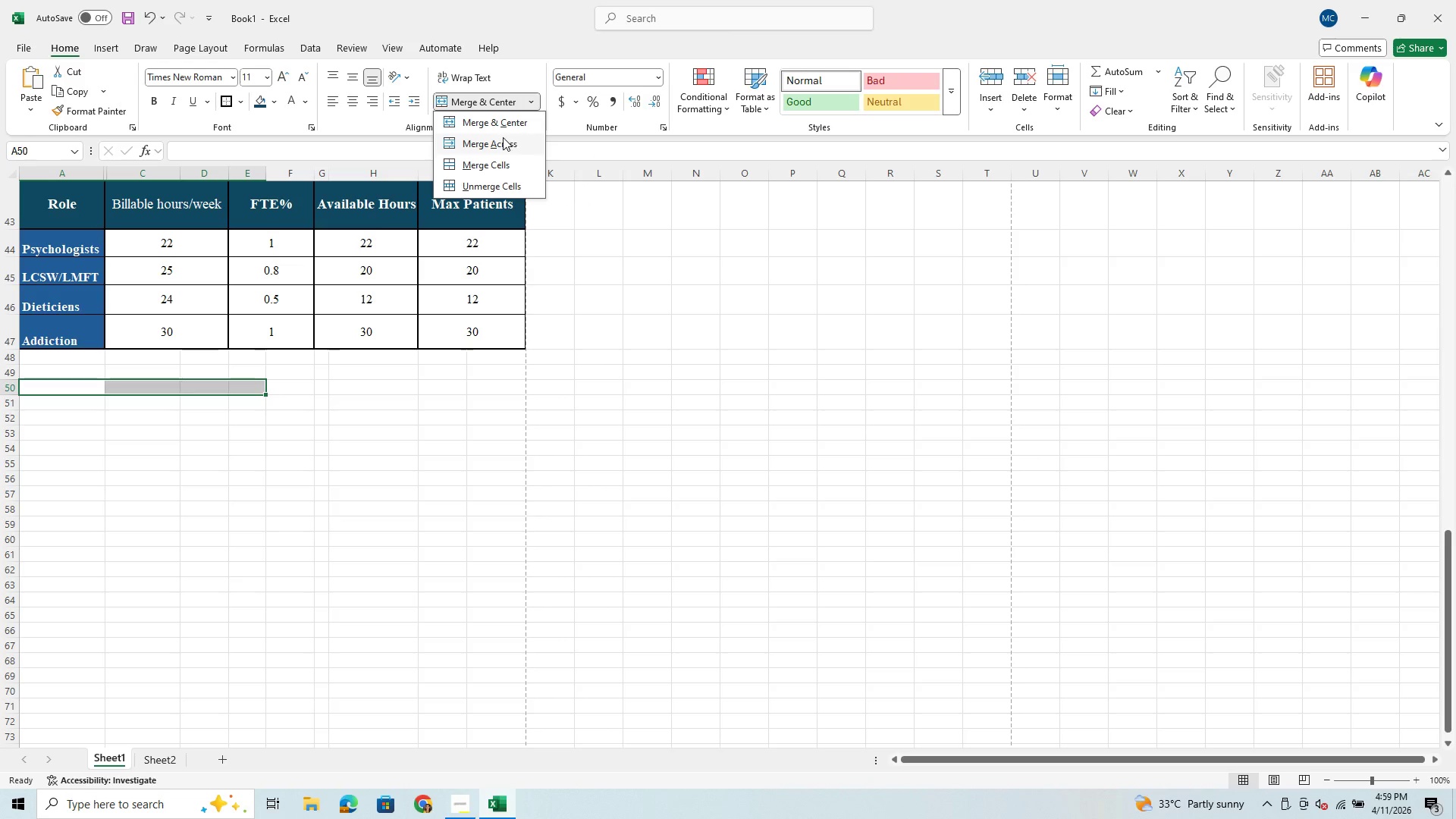 
left_click([503, 137])
 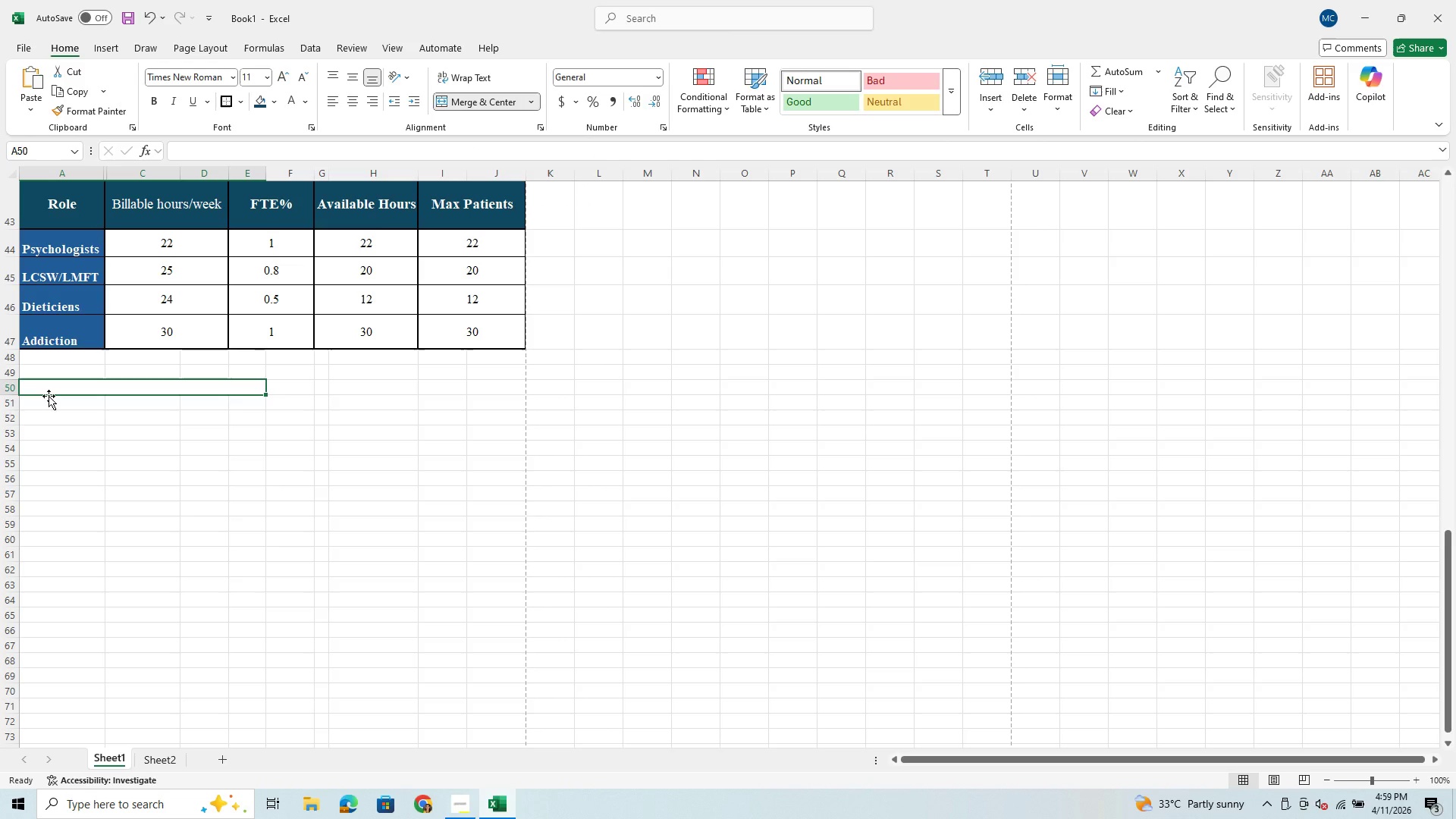 
left_click([52, 387])
 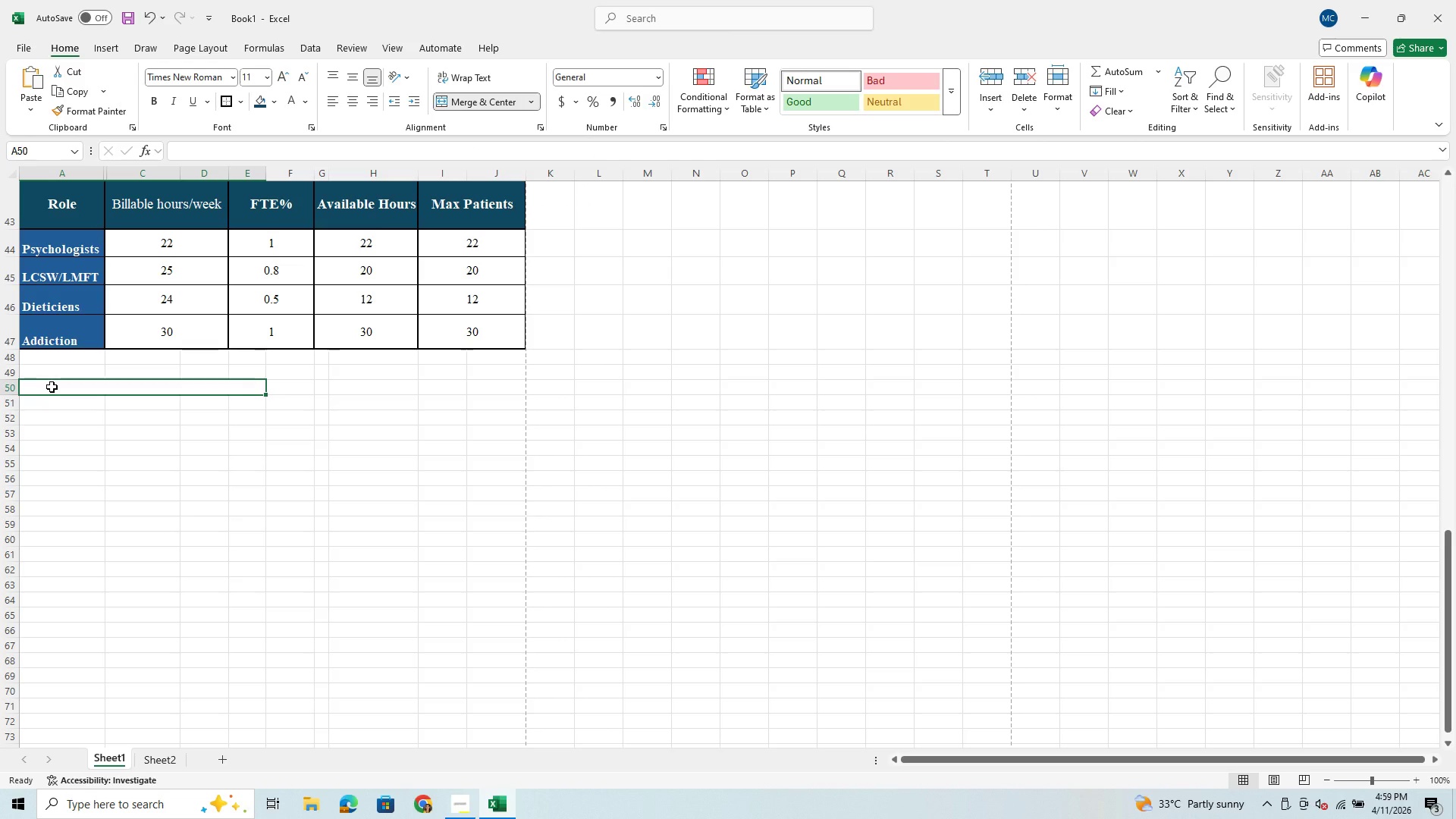 
key(Control+V)
 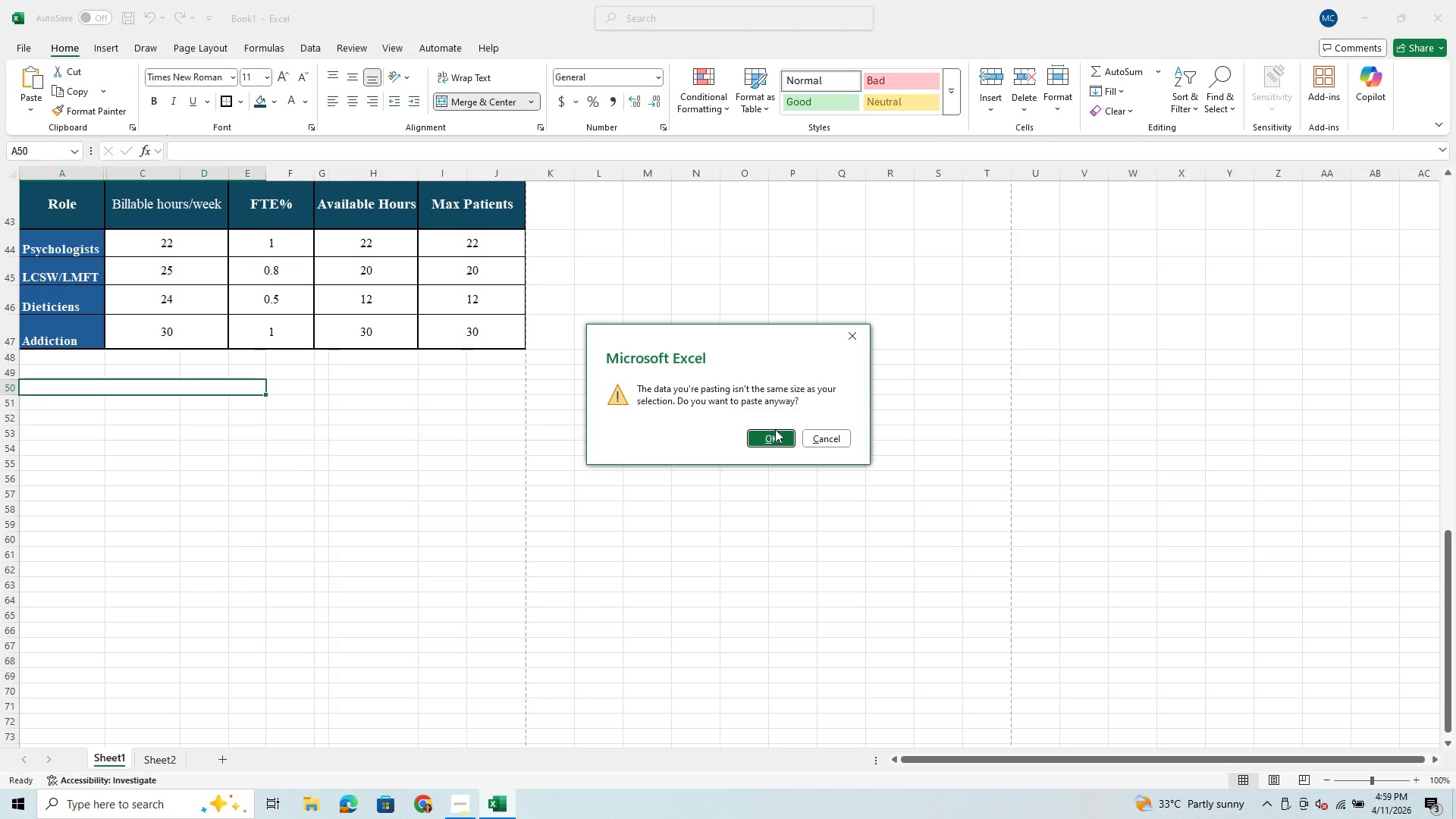 
left_click([778, 435])
 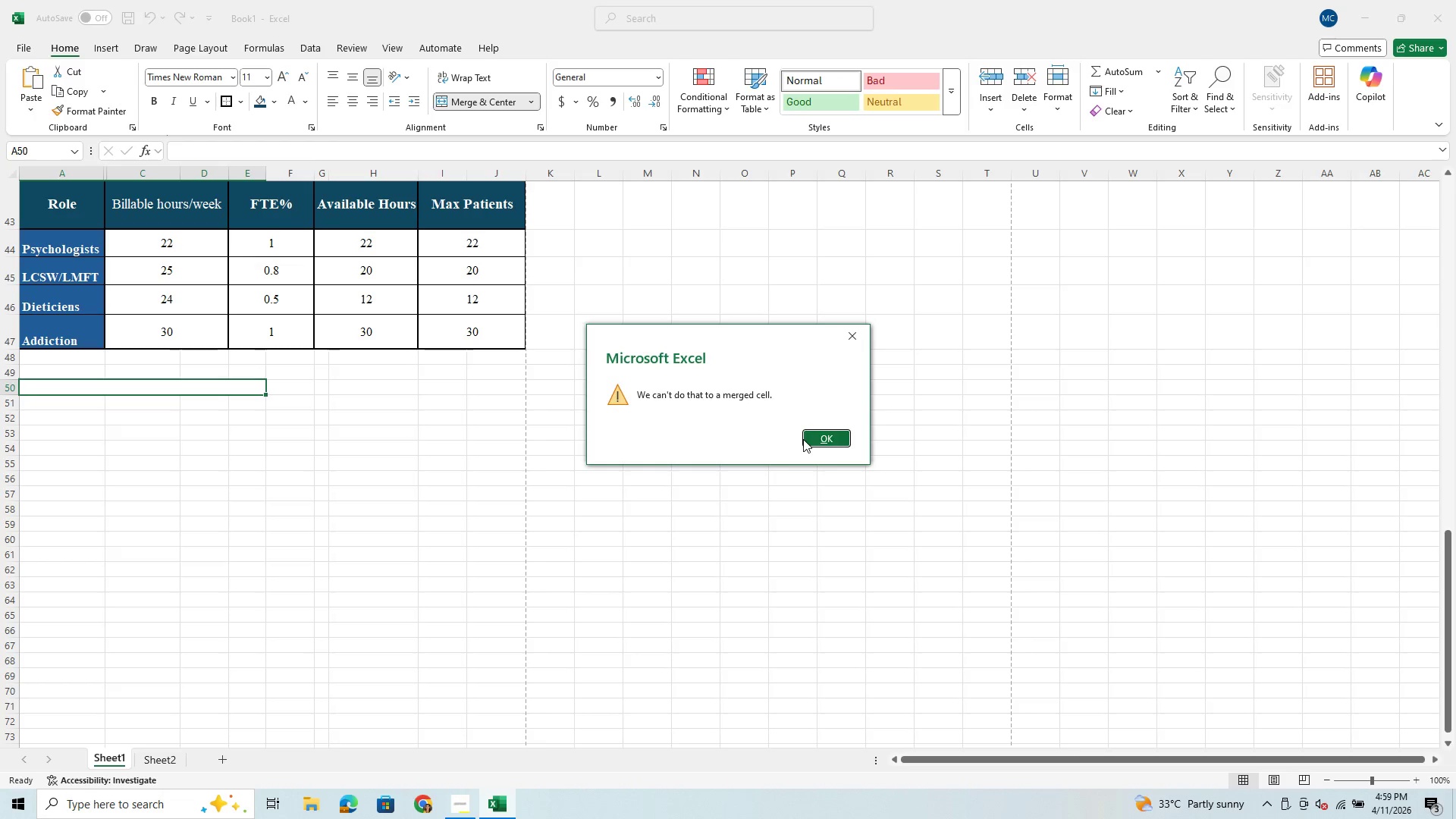 
left_click([820, 445])
 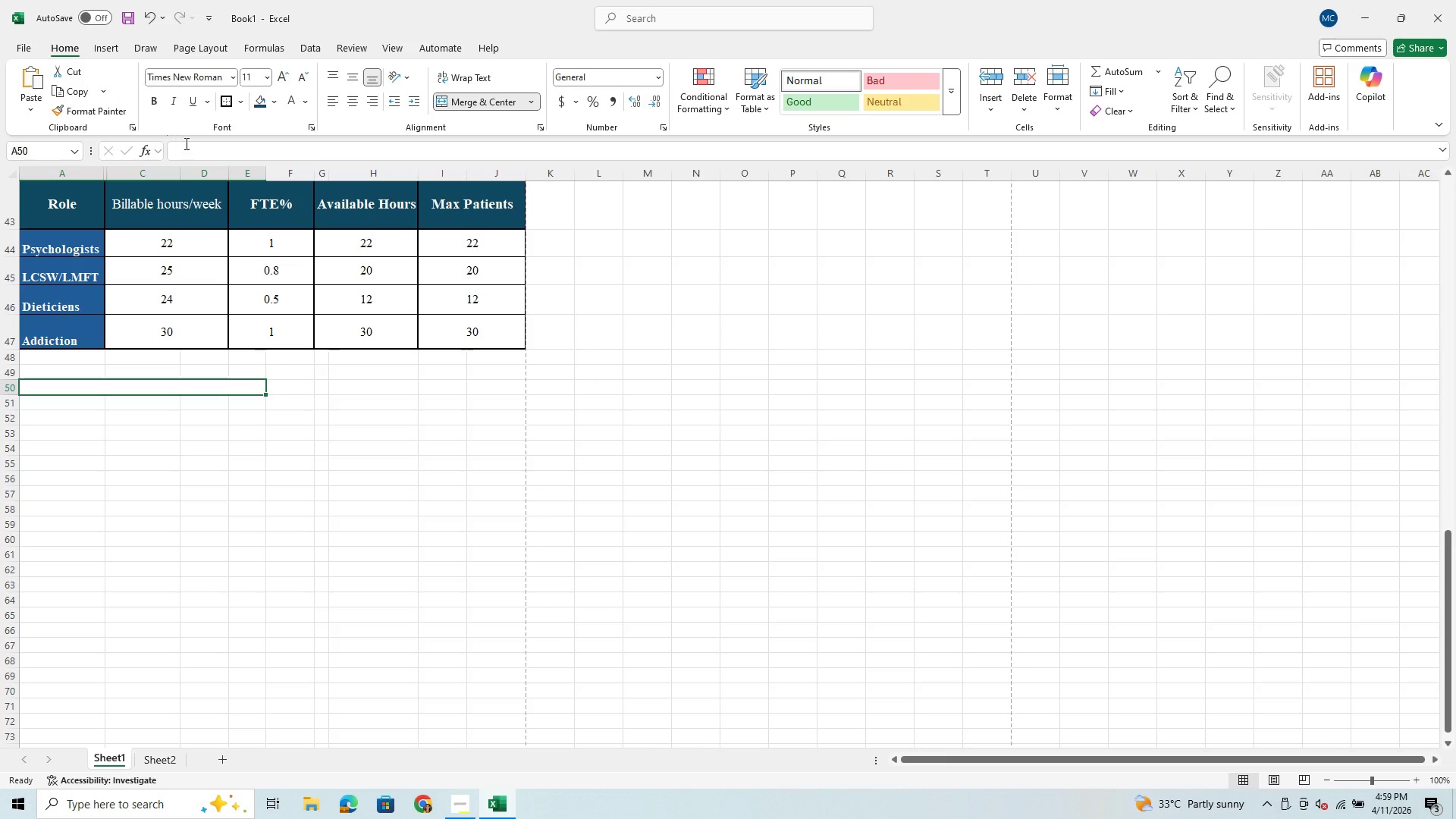 
left_click([188, 146])
 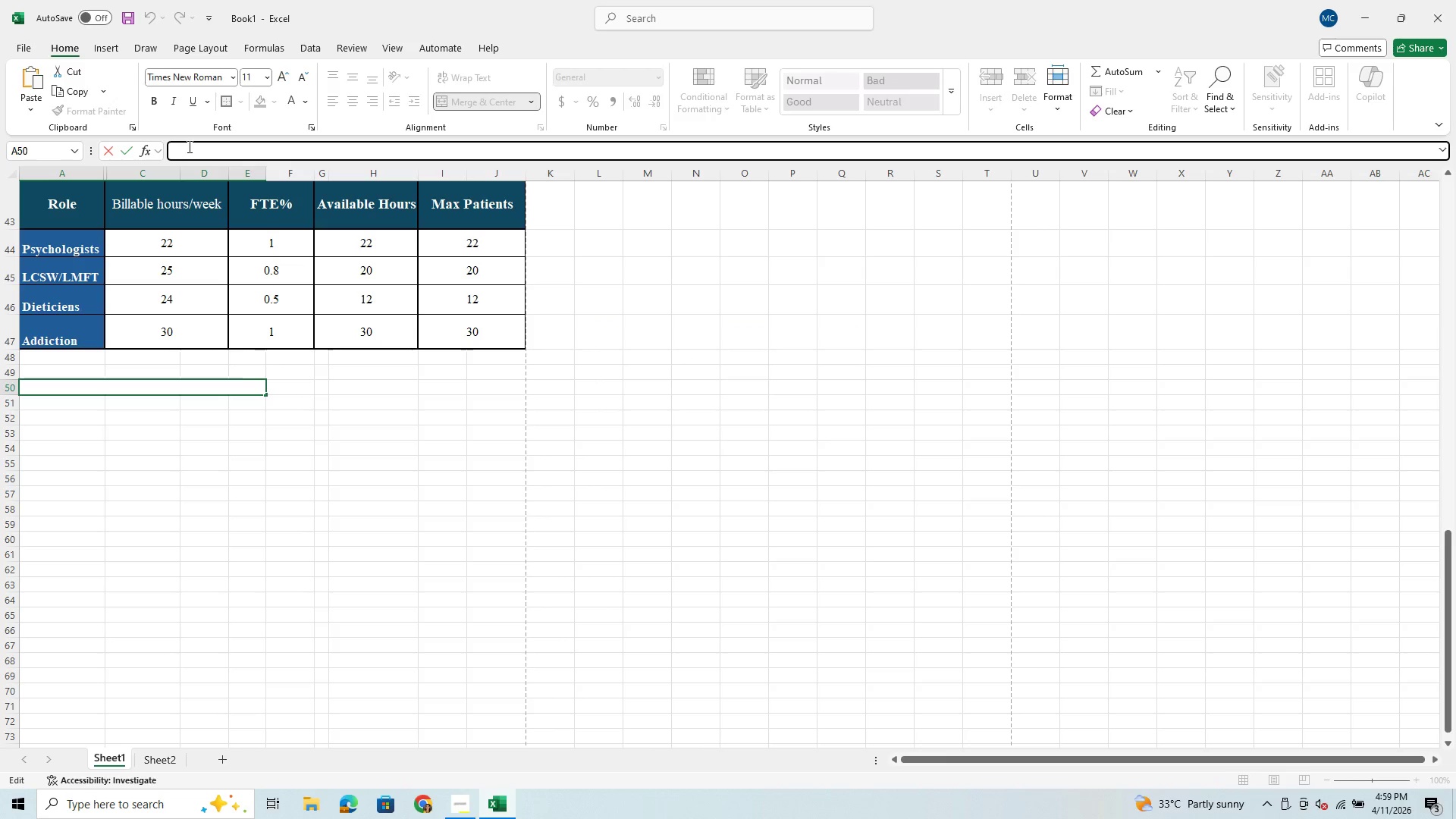 
key(Control+V)
 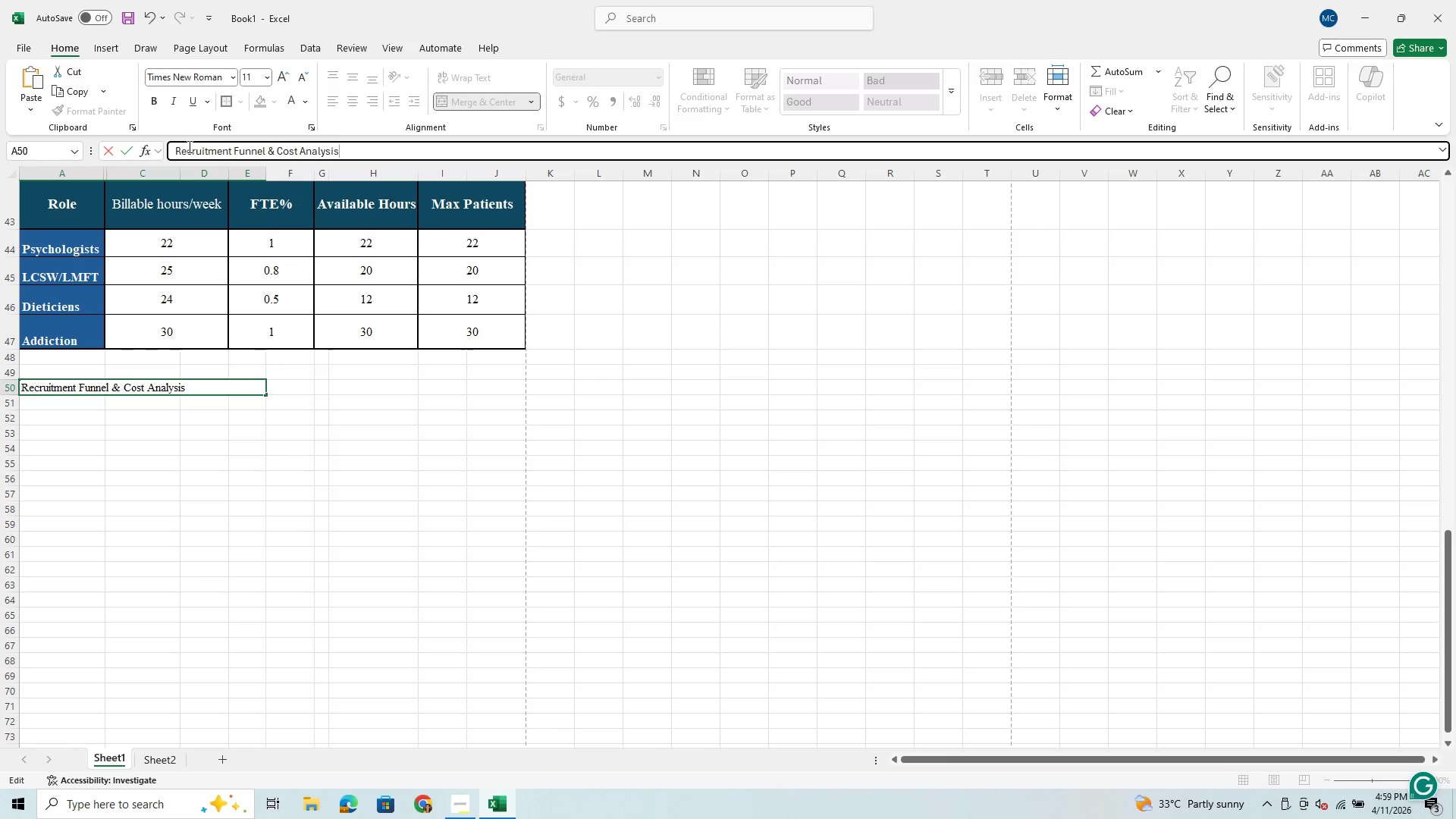 
key(Enter)
 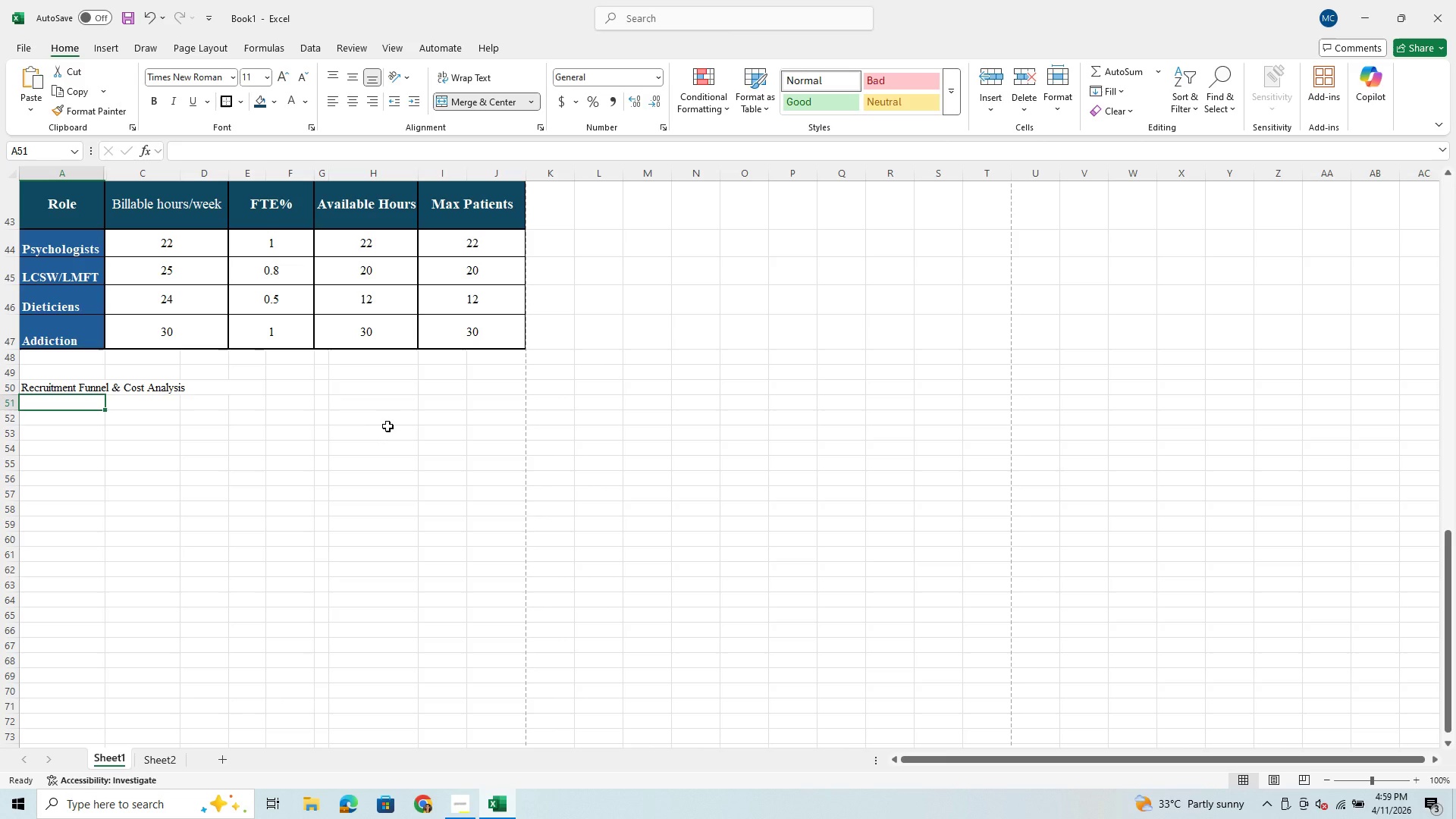 
wait(16.23)
 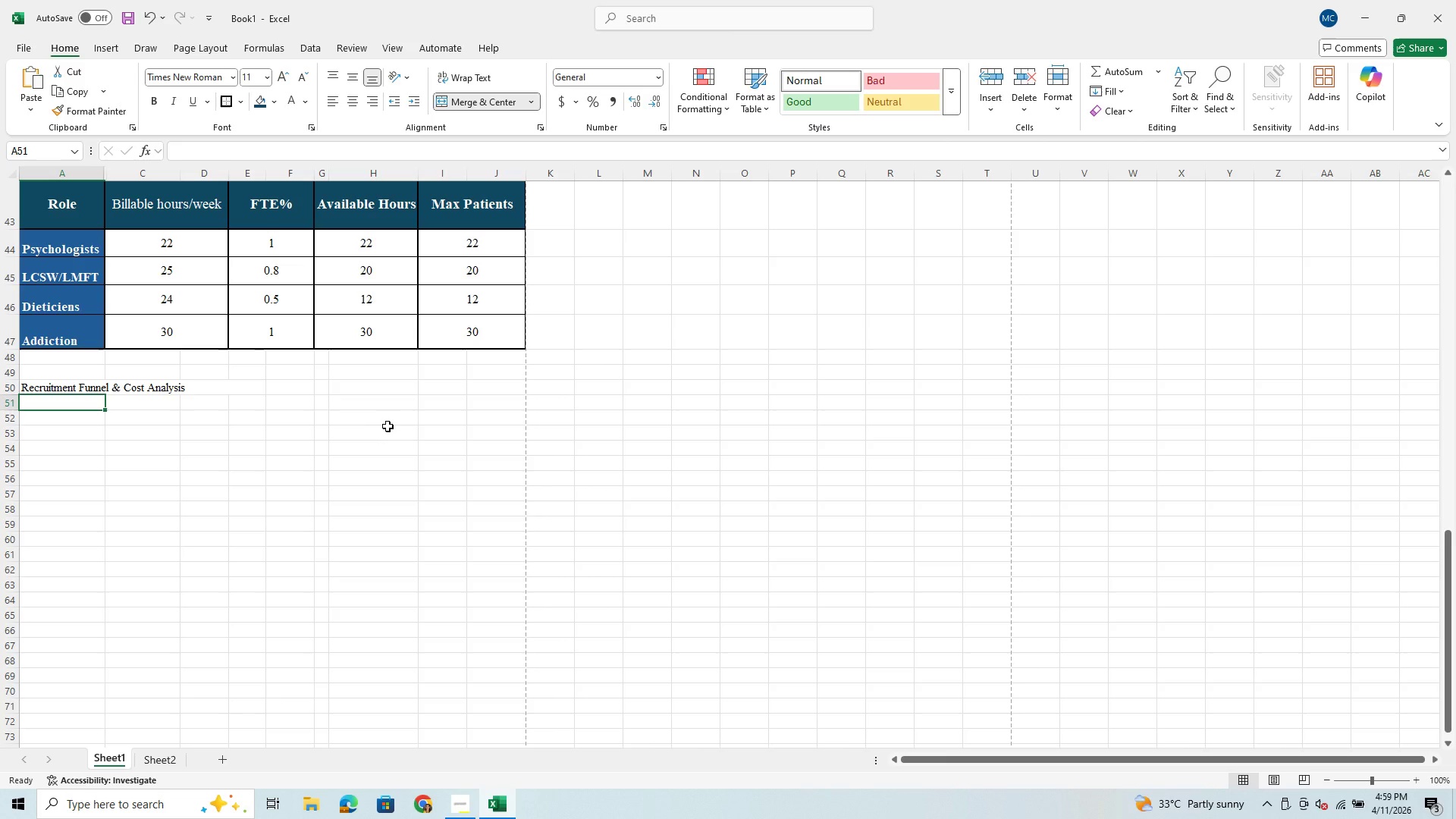 
left_click([80, 421])
 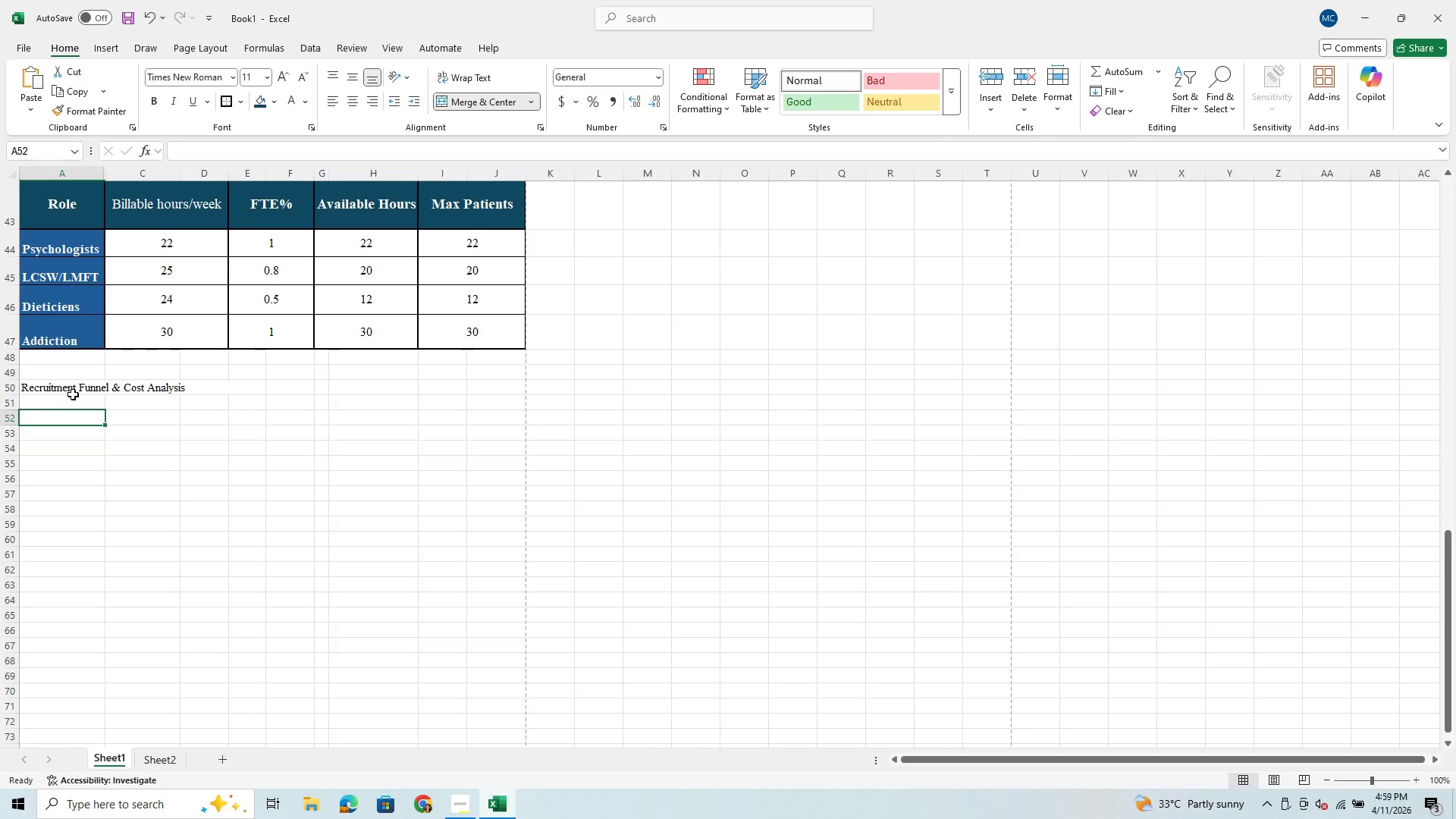 
left_click([71, 394])
 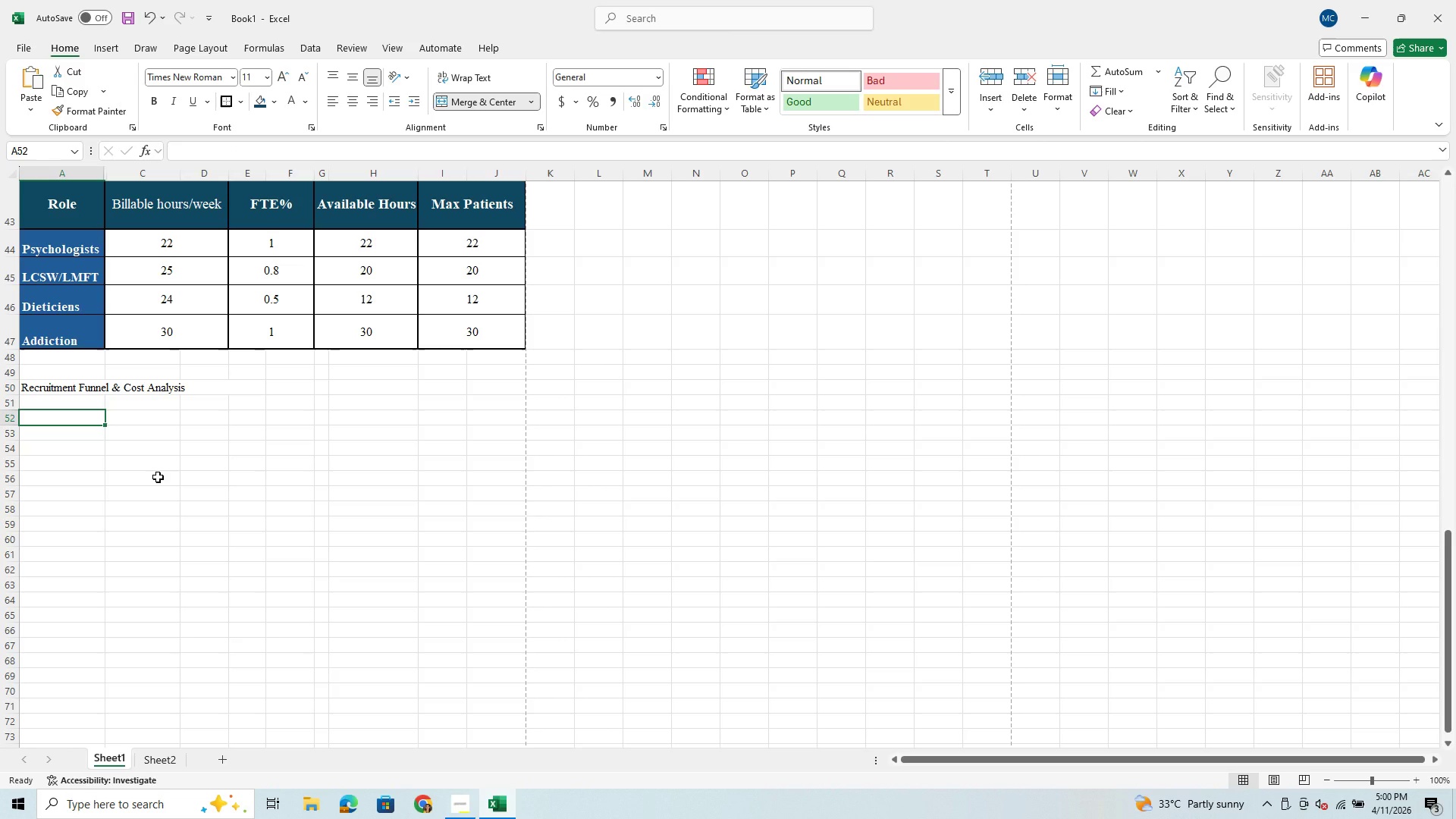 
wait(10.78)
 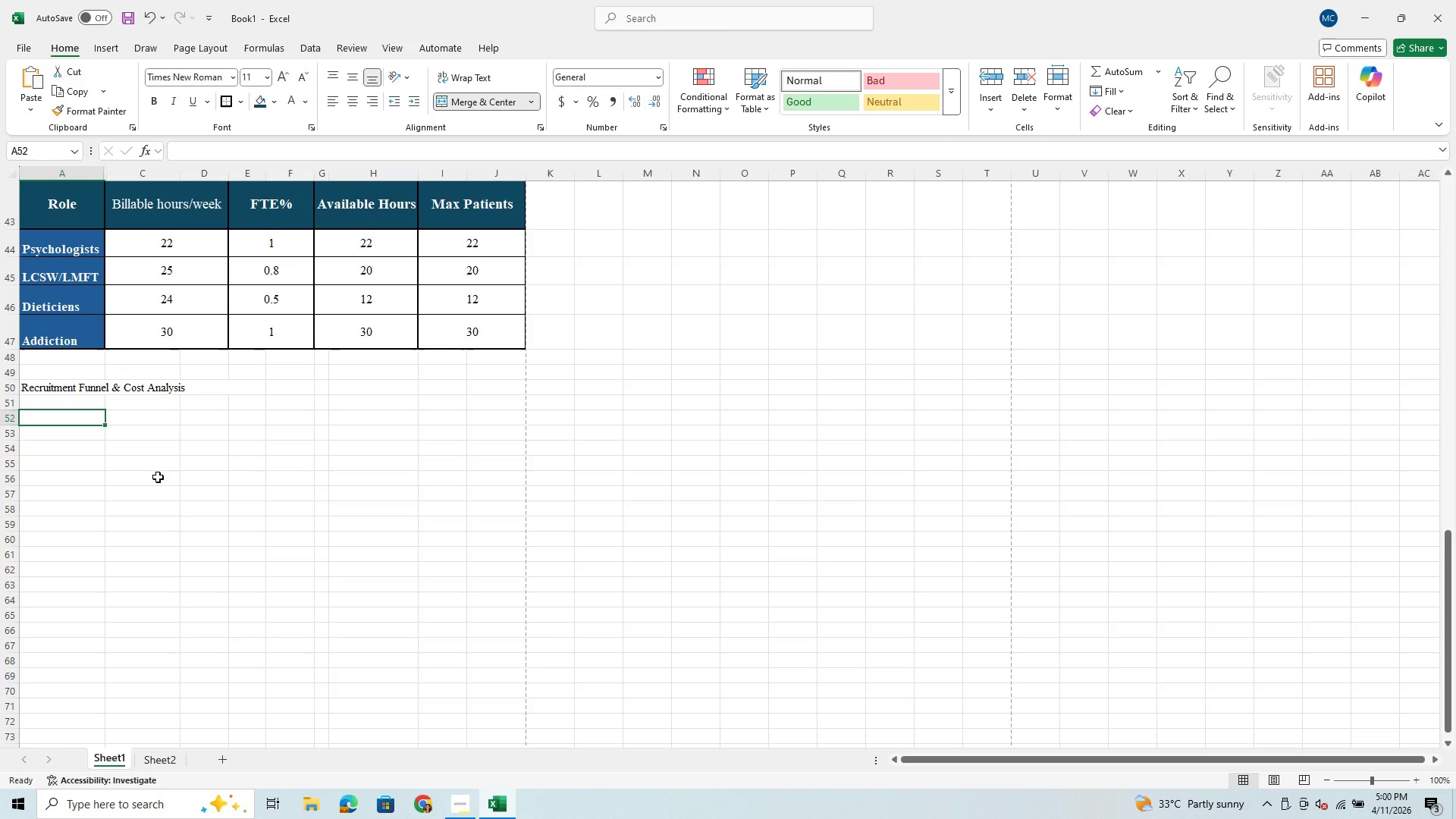 
left_click_drag(start_coordinate=[71, 238], to_coordinate=[73, 242])
 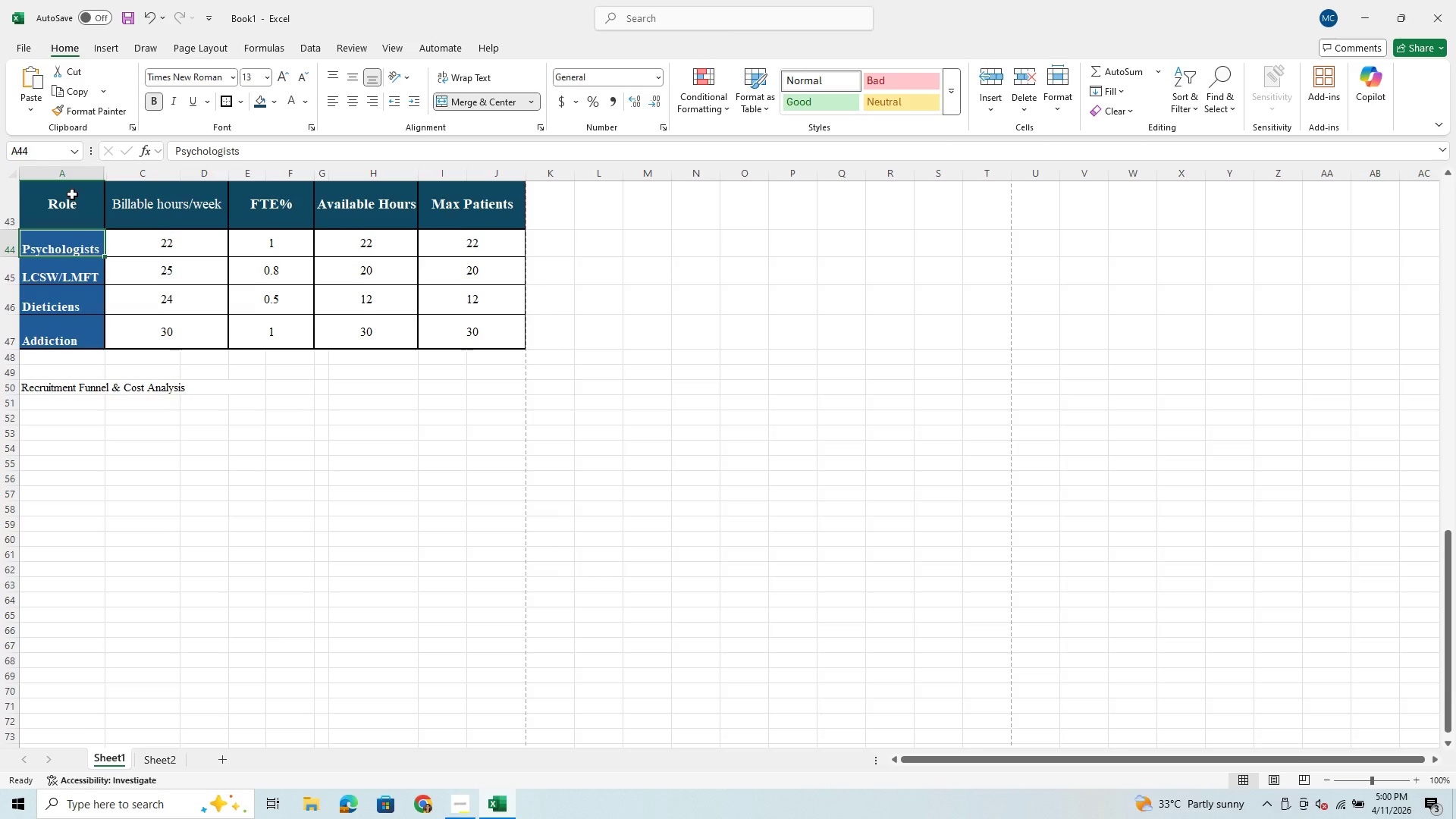 
left_click_drag(start_coordinate=[72, 194], to_coordinate=[89, 349])
 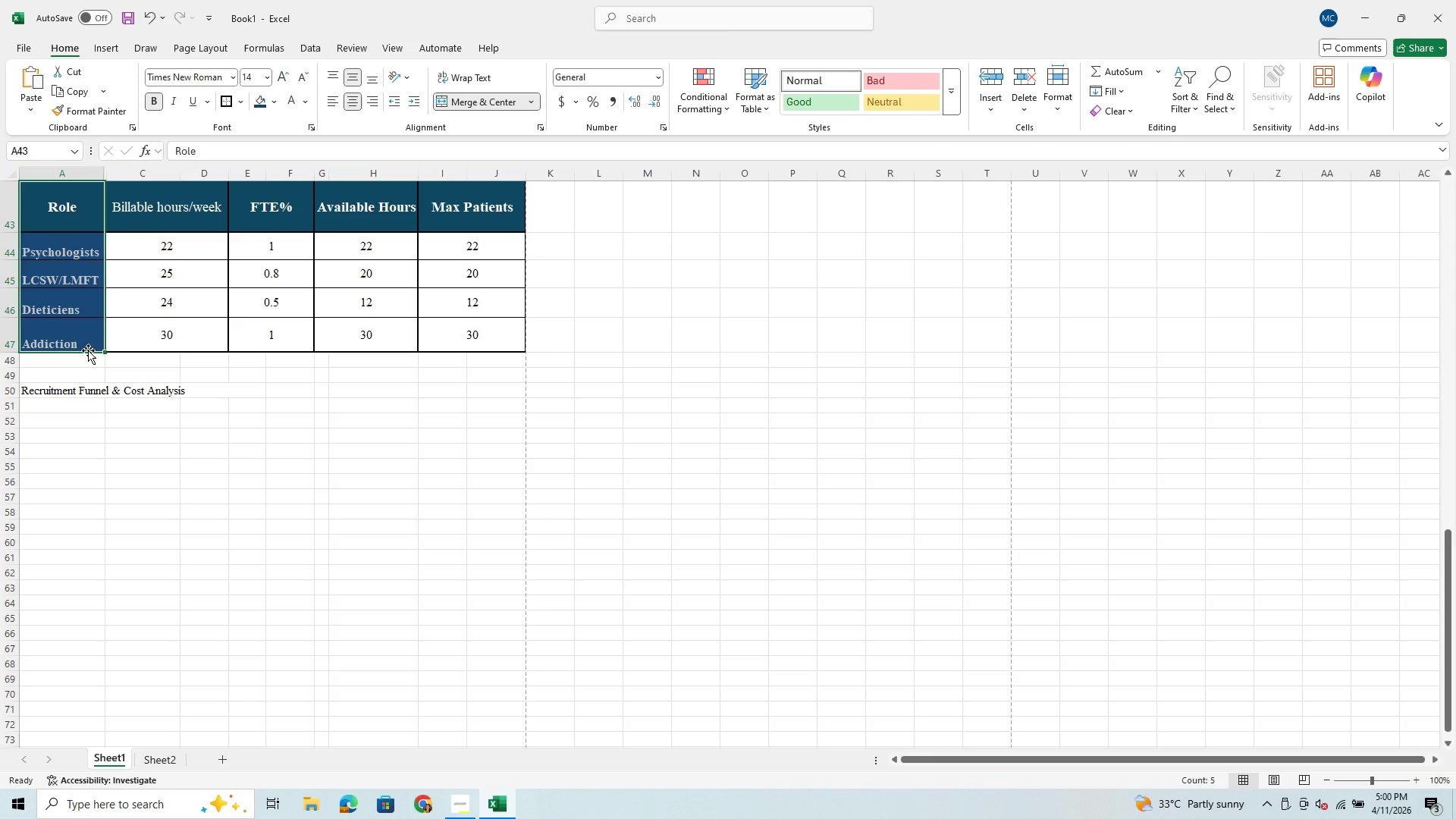 
key(Control+C)
 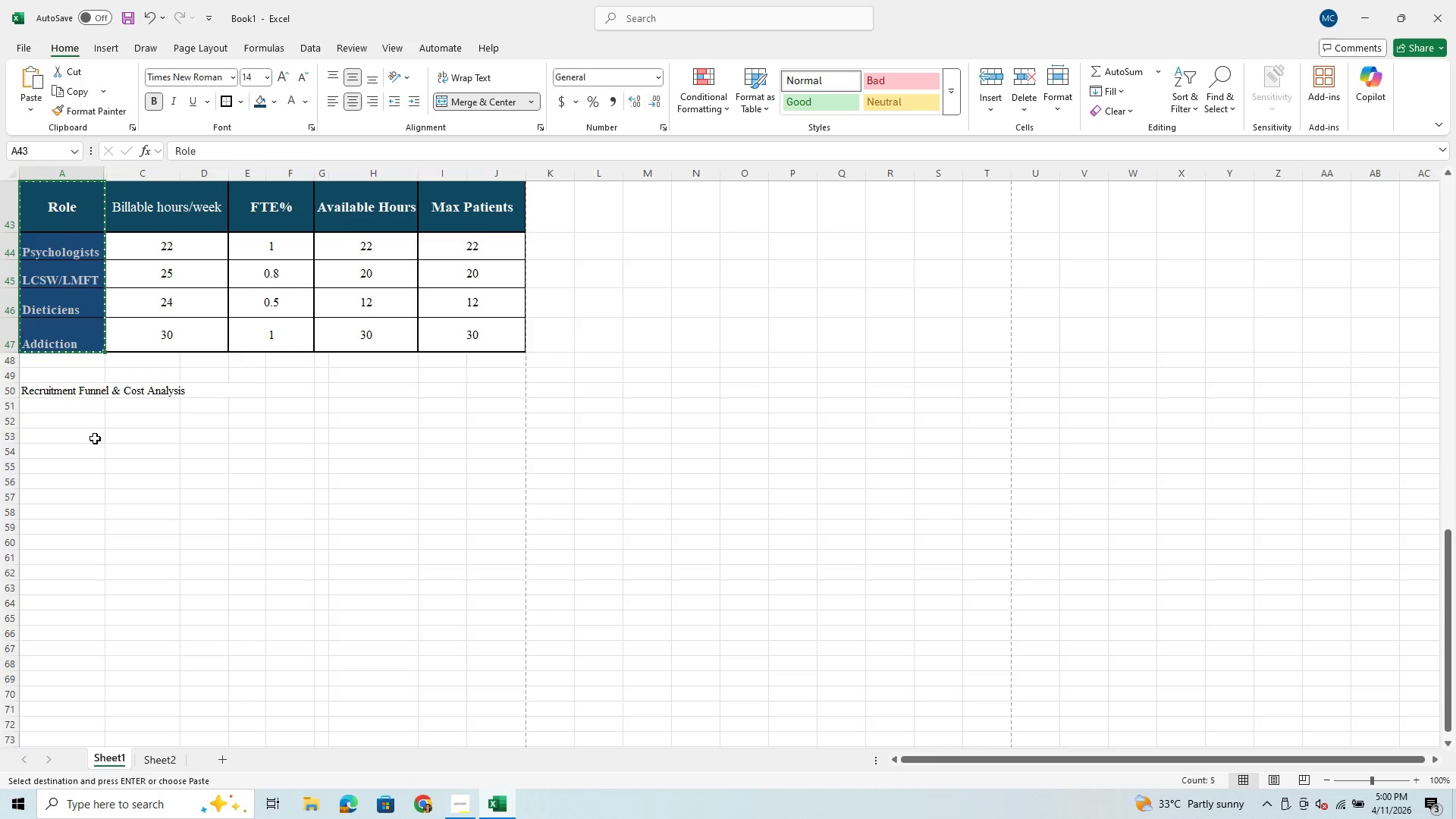 
wait(7.48)
 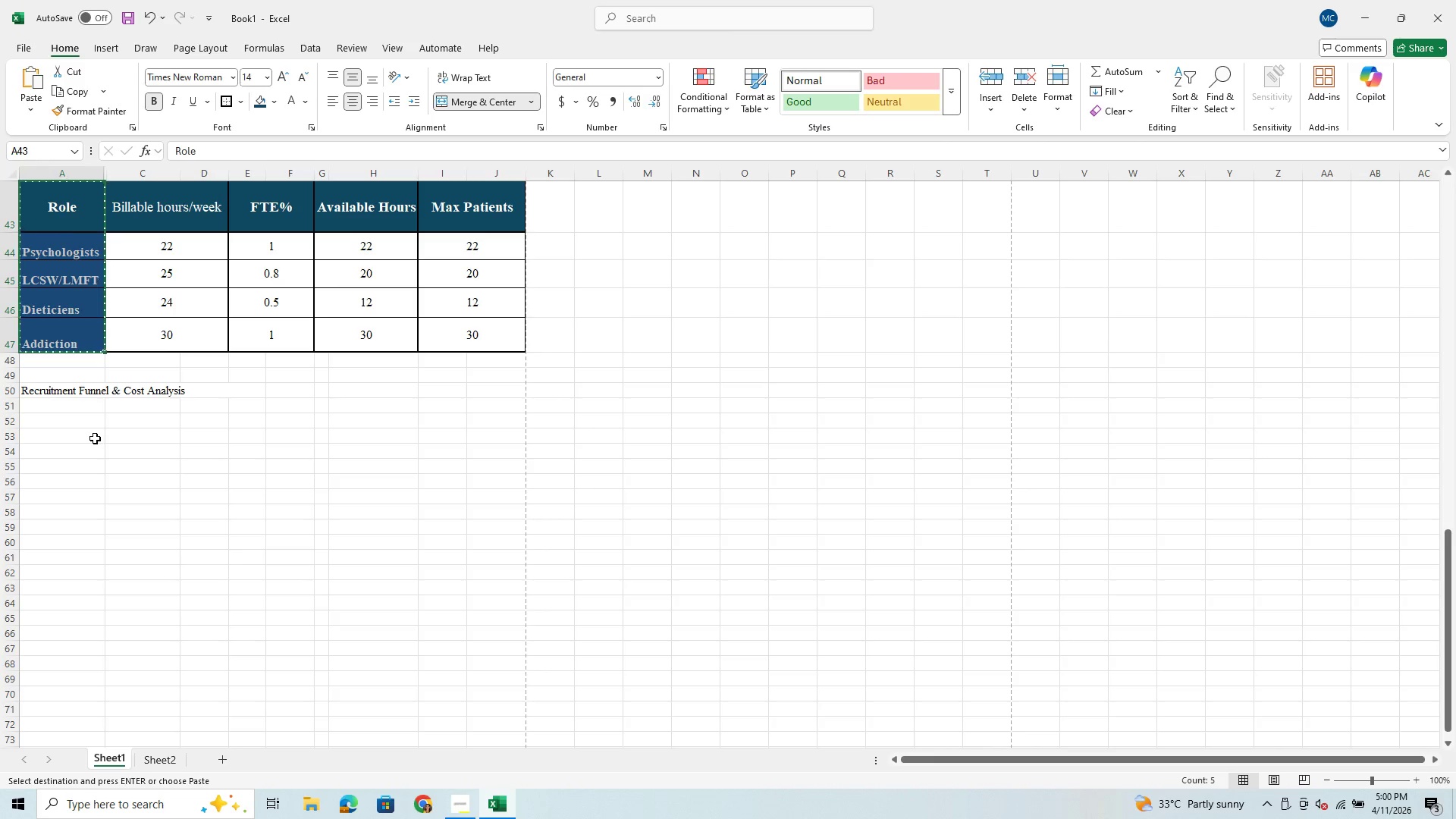 
left_click([88, 427])
 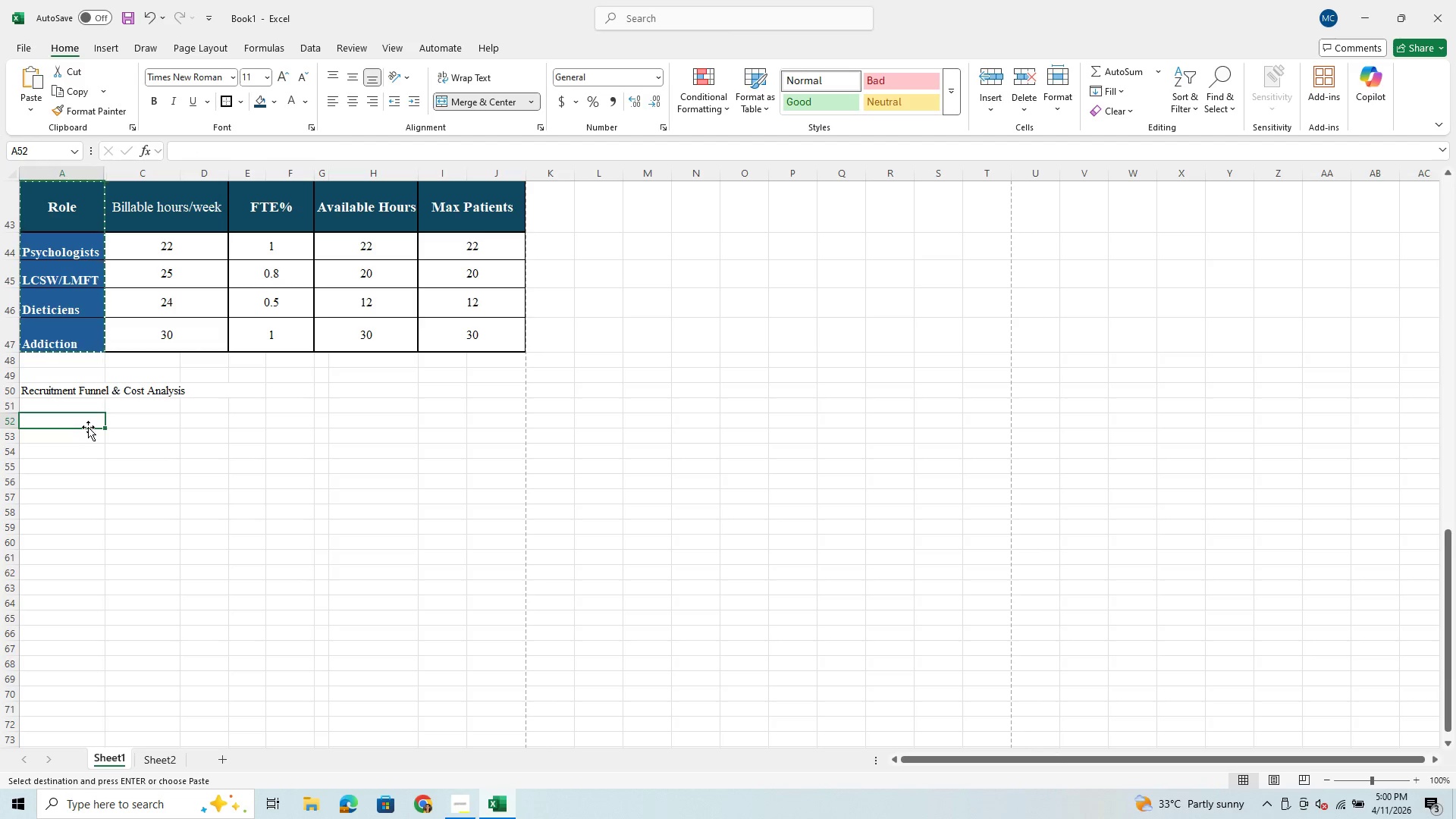 
hold_key(key=ControlLeft, duration=0.45)
 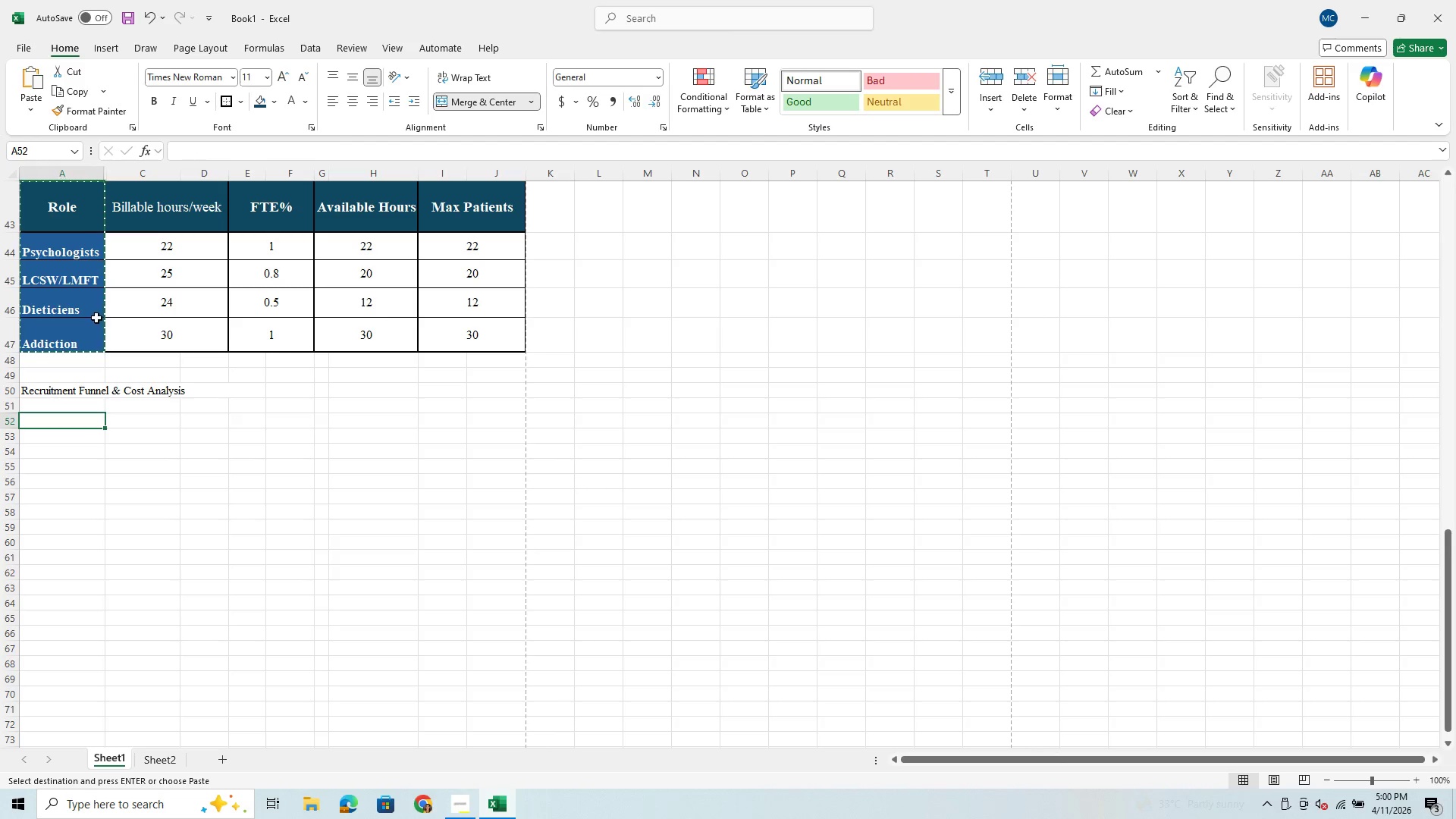 
key(Control+C)
 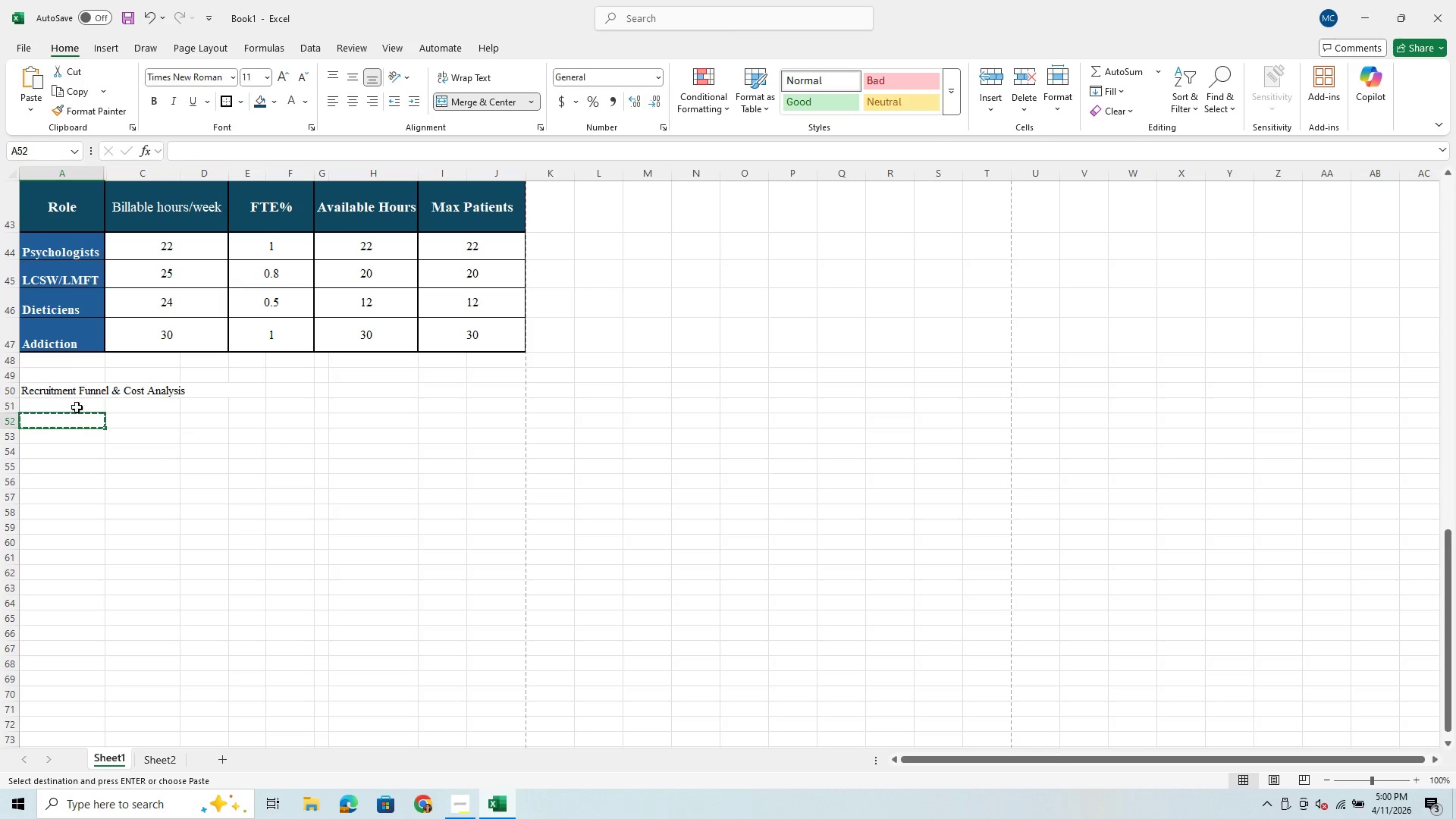 
key(Control+V)
 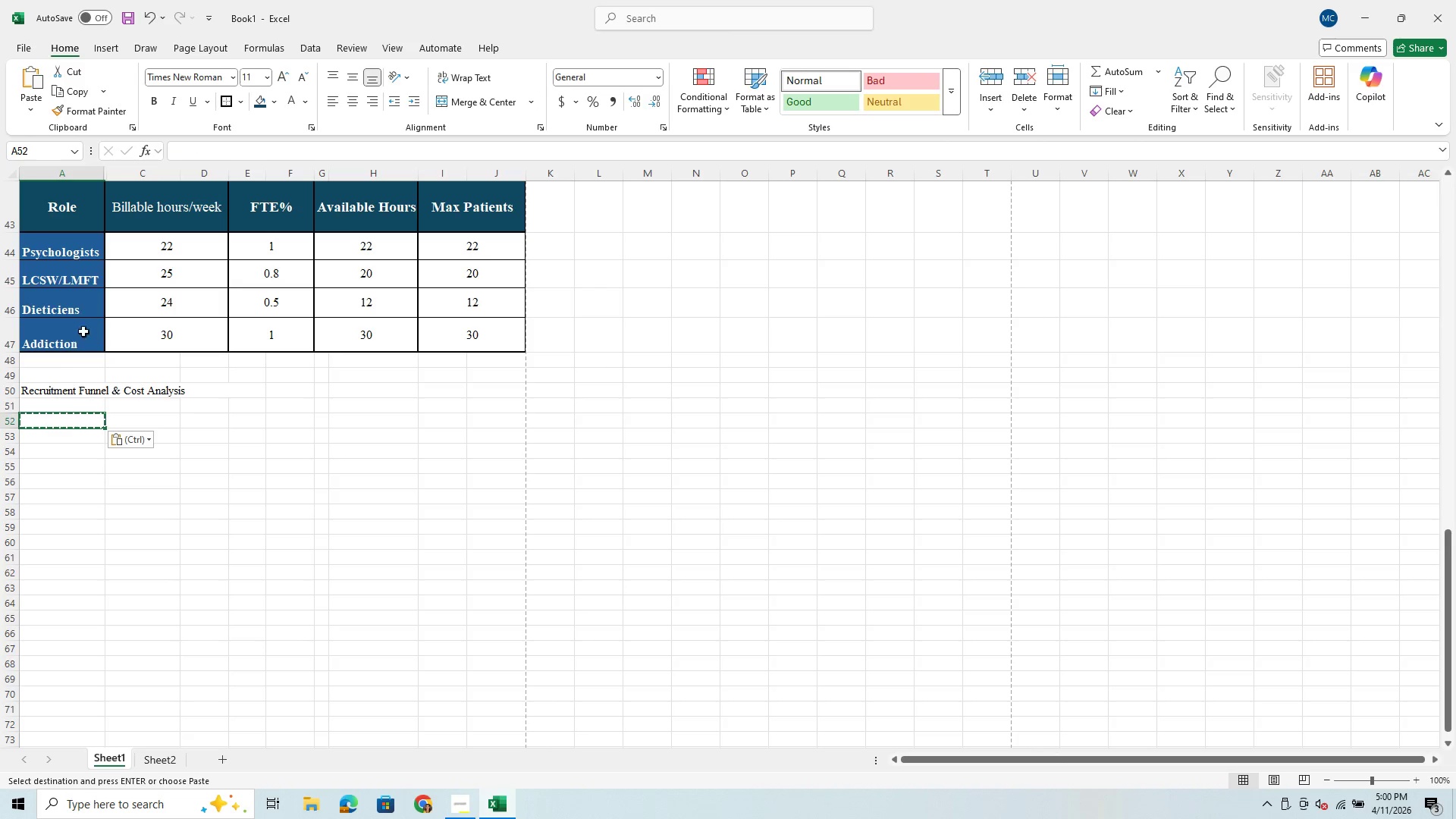 
left_click_drag(start_coordinate=[71, 227], to_coordinate=[87, 341])
 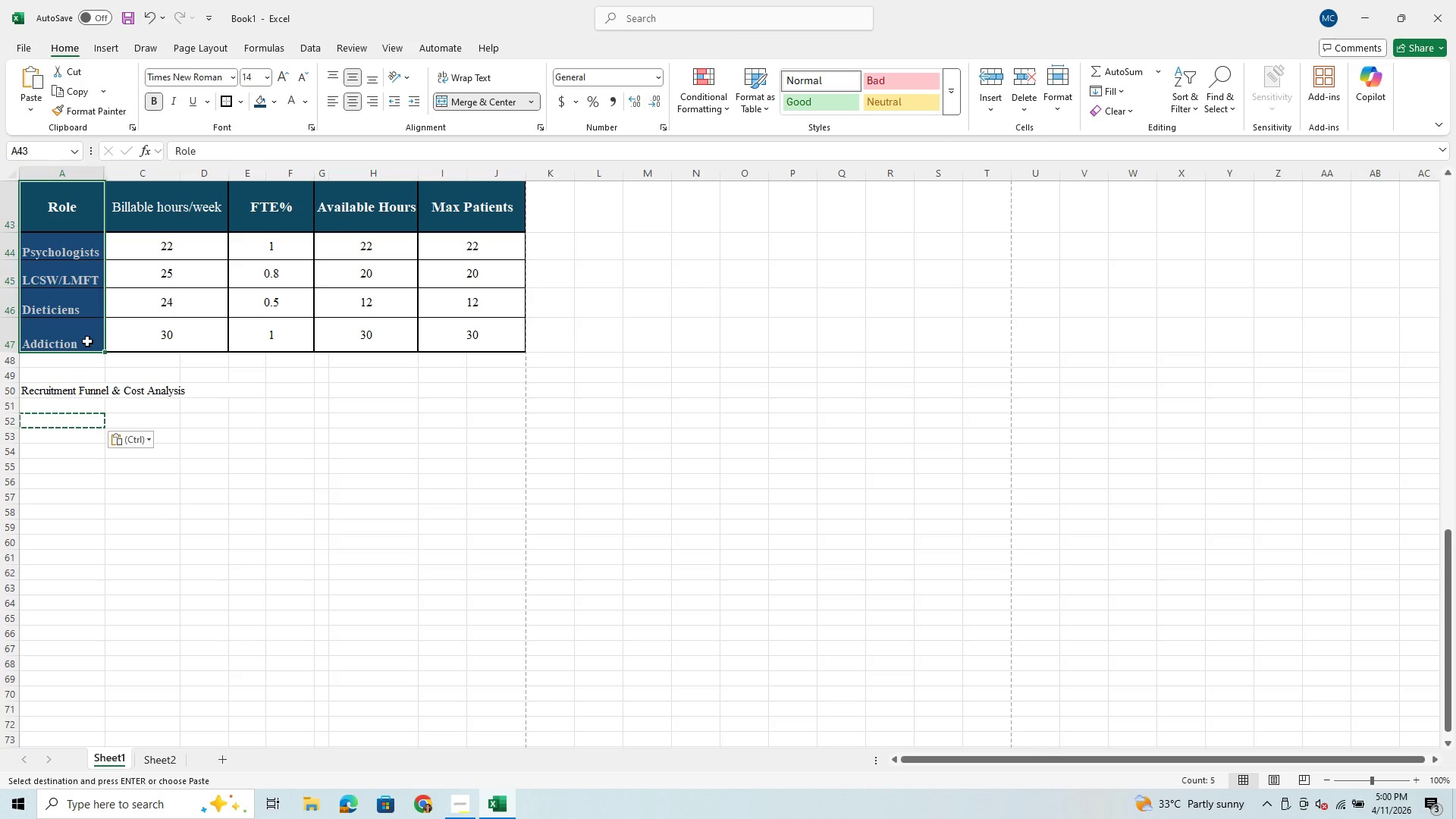 
key(Control+C)
 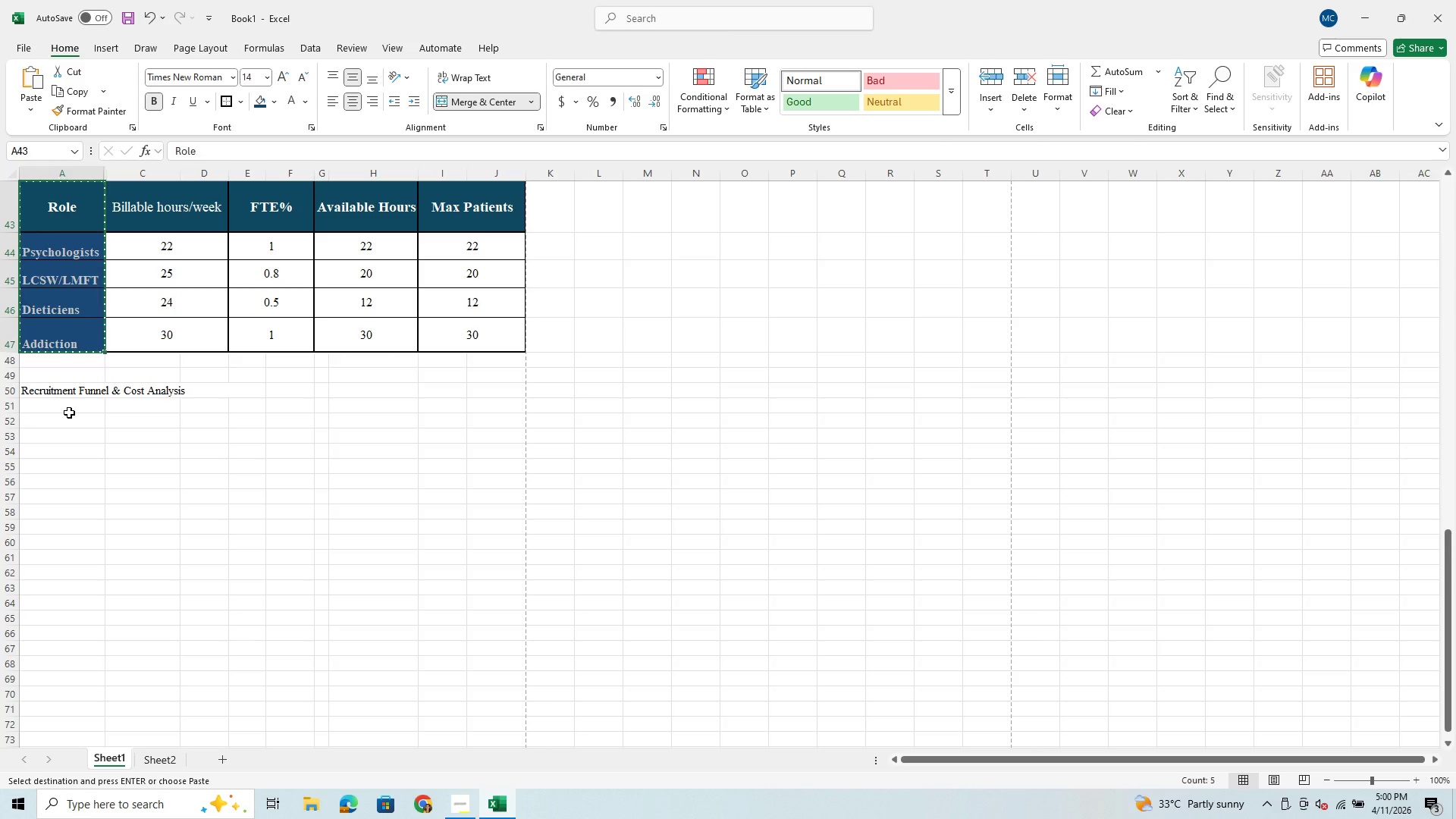 
left_click([69, 416])
 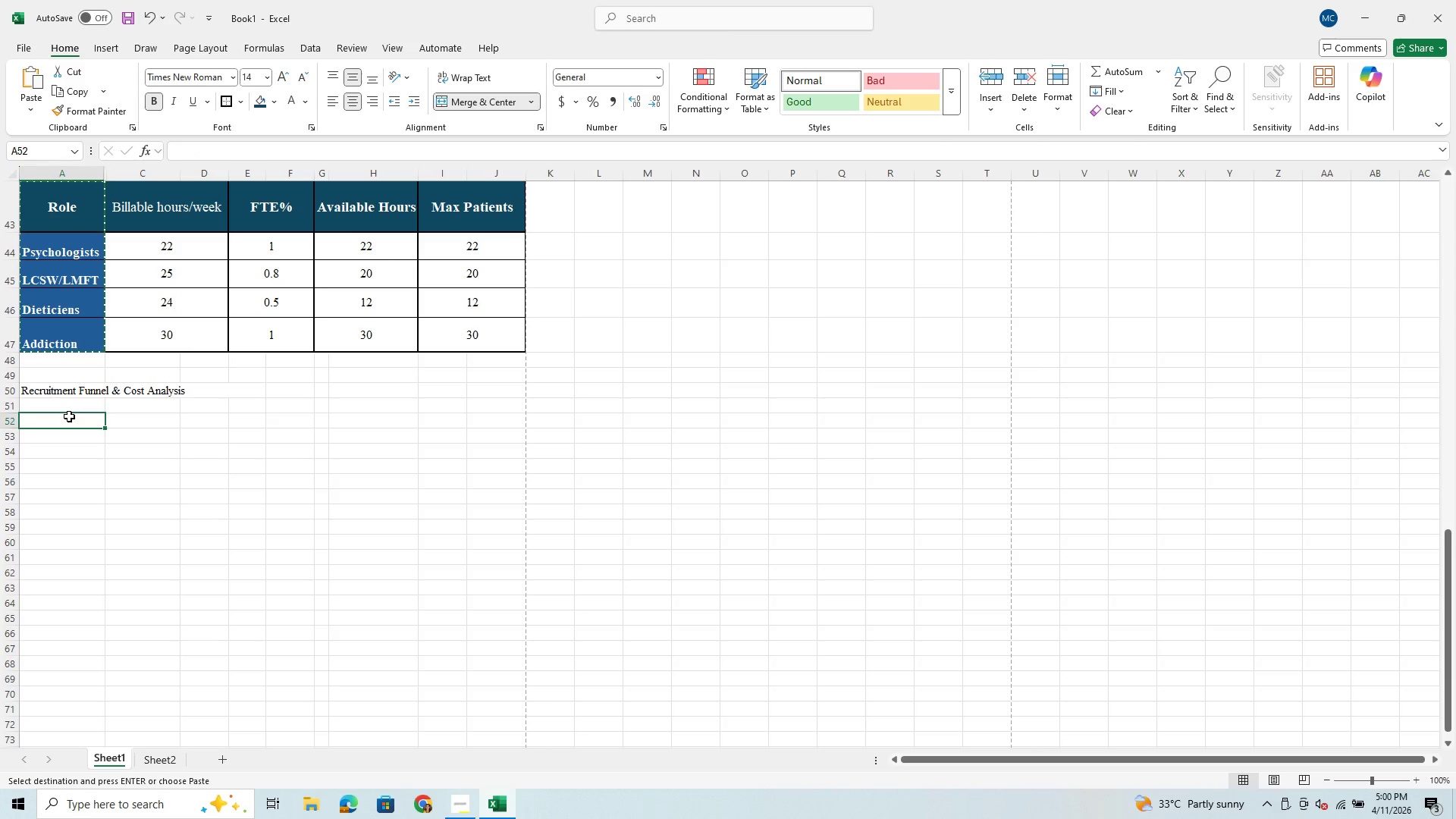 
key(Control+V)
 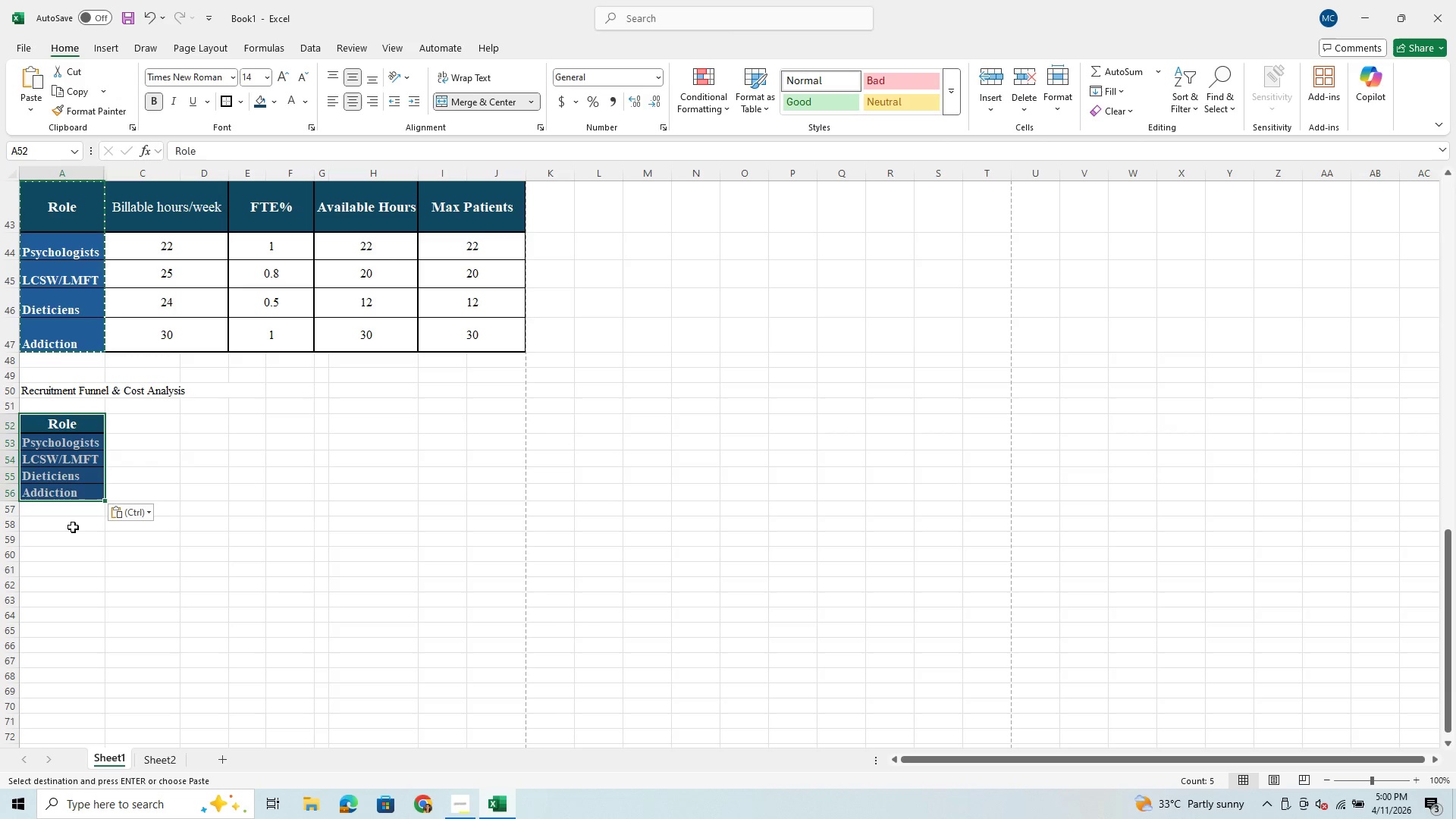 
left_click([73, 529])
 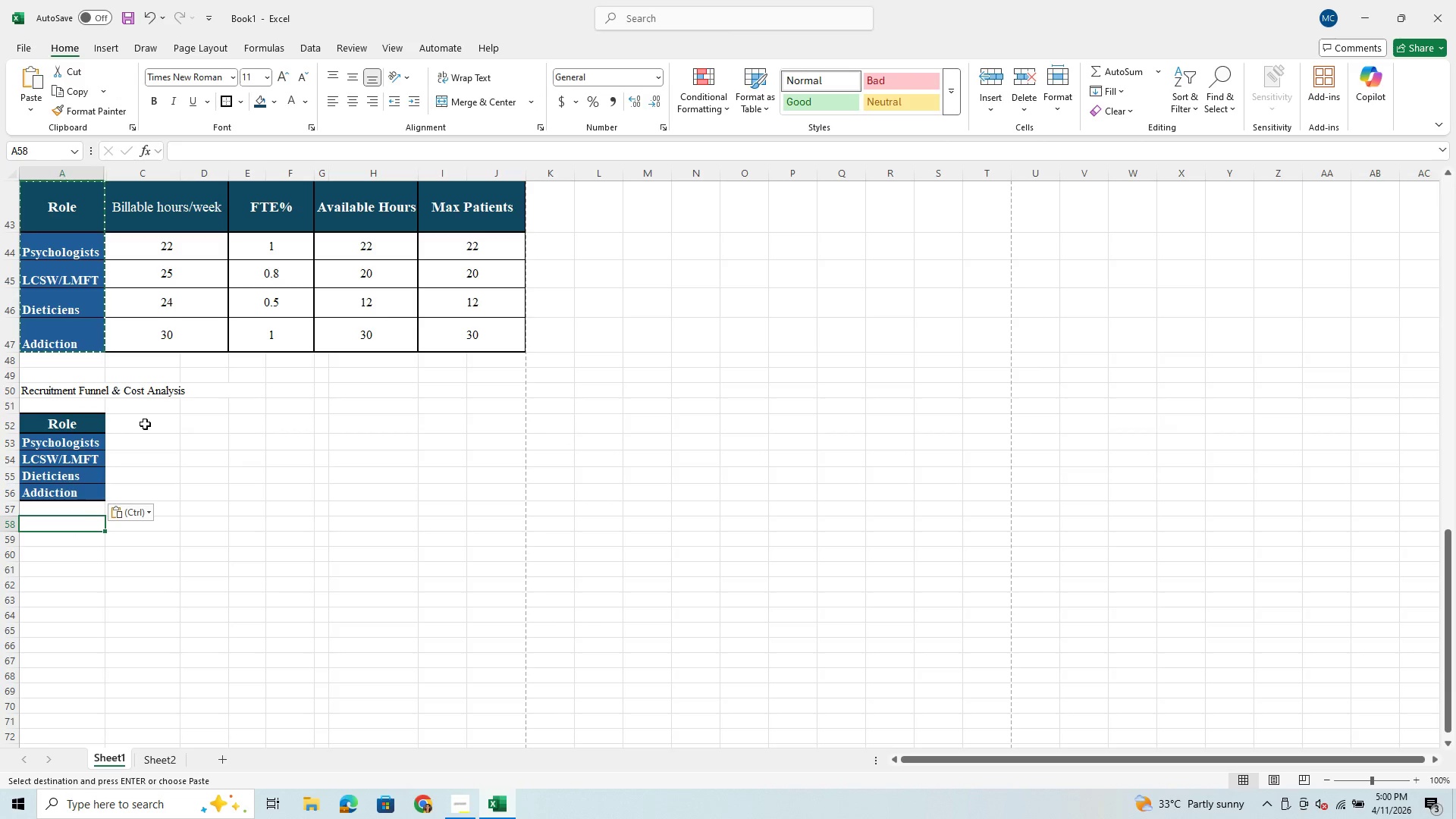 
left_click([146, 423])
 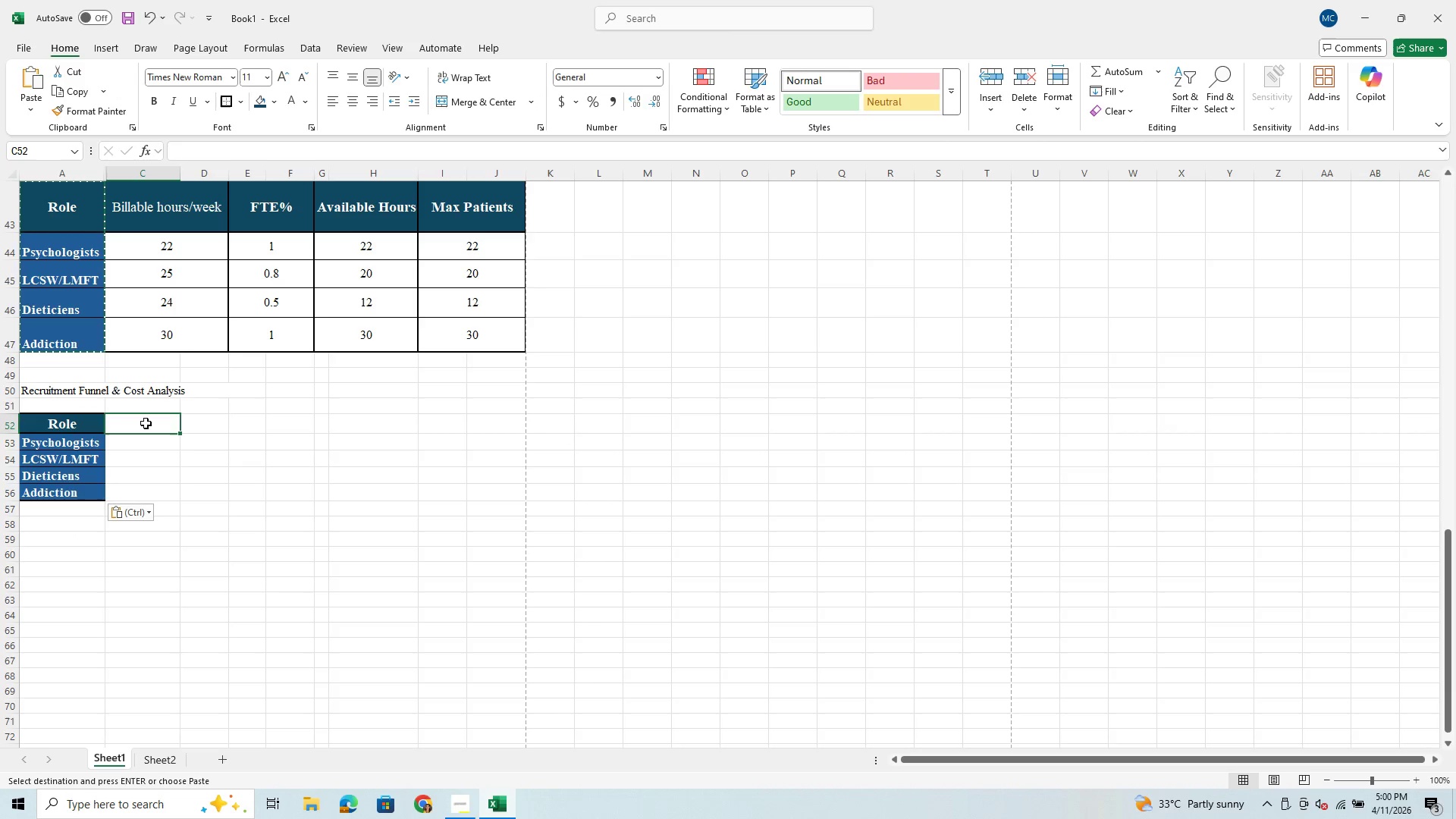 
wait(8.11)
 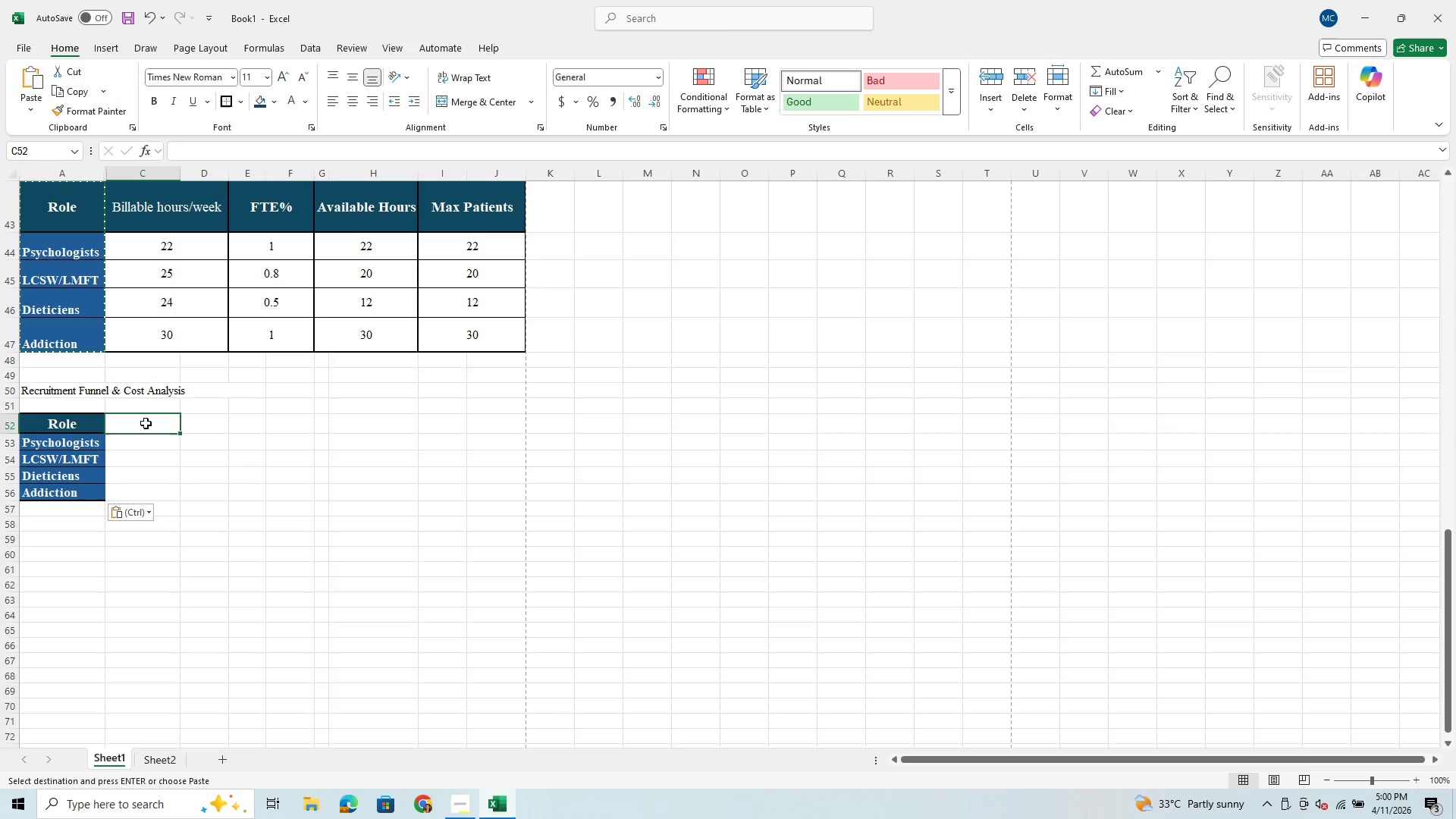 
left_click([457, 804])